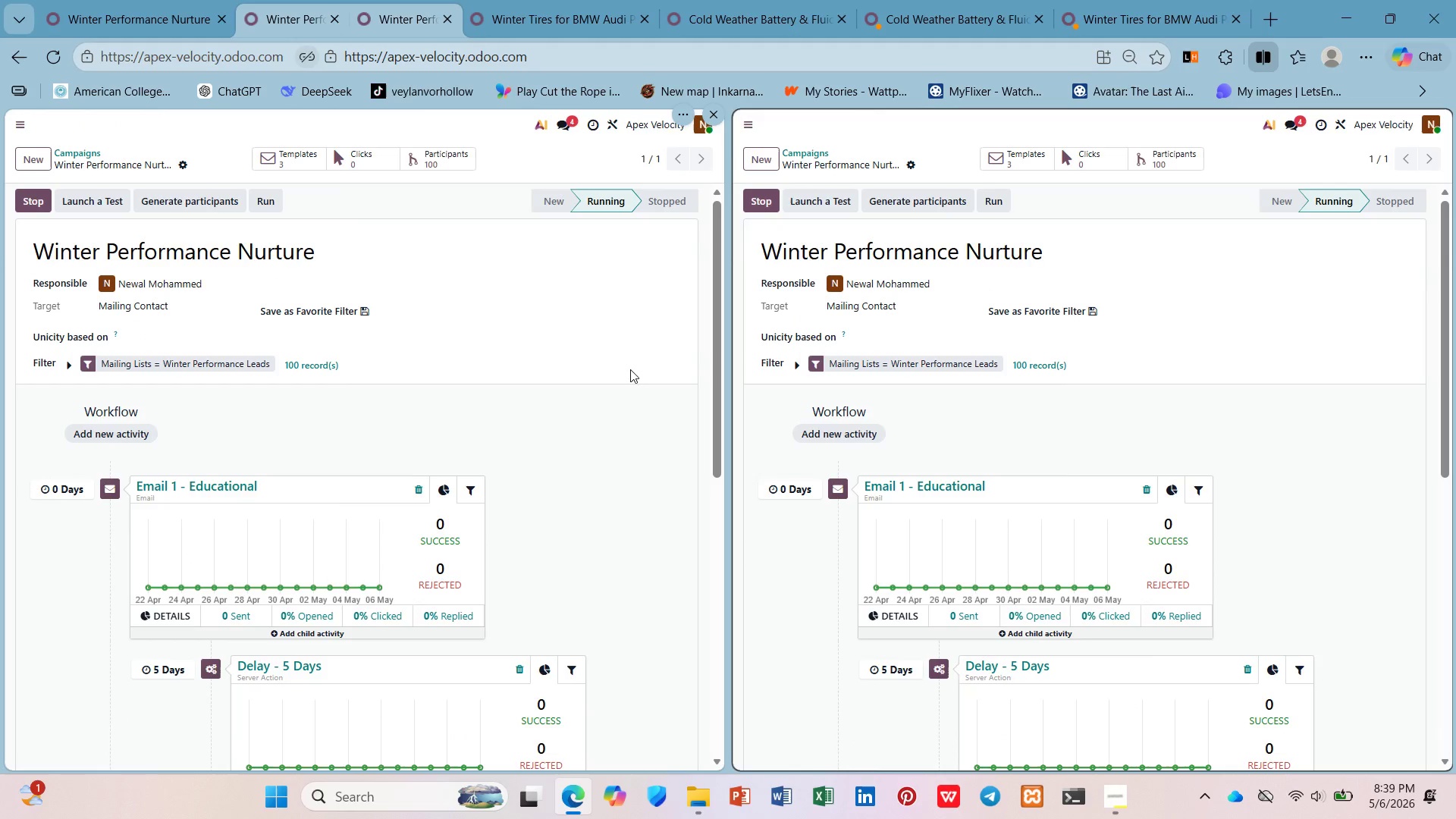 
left_click_drag(start_coordinate=[717, 381], to_coordinate=[717, 392])
 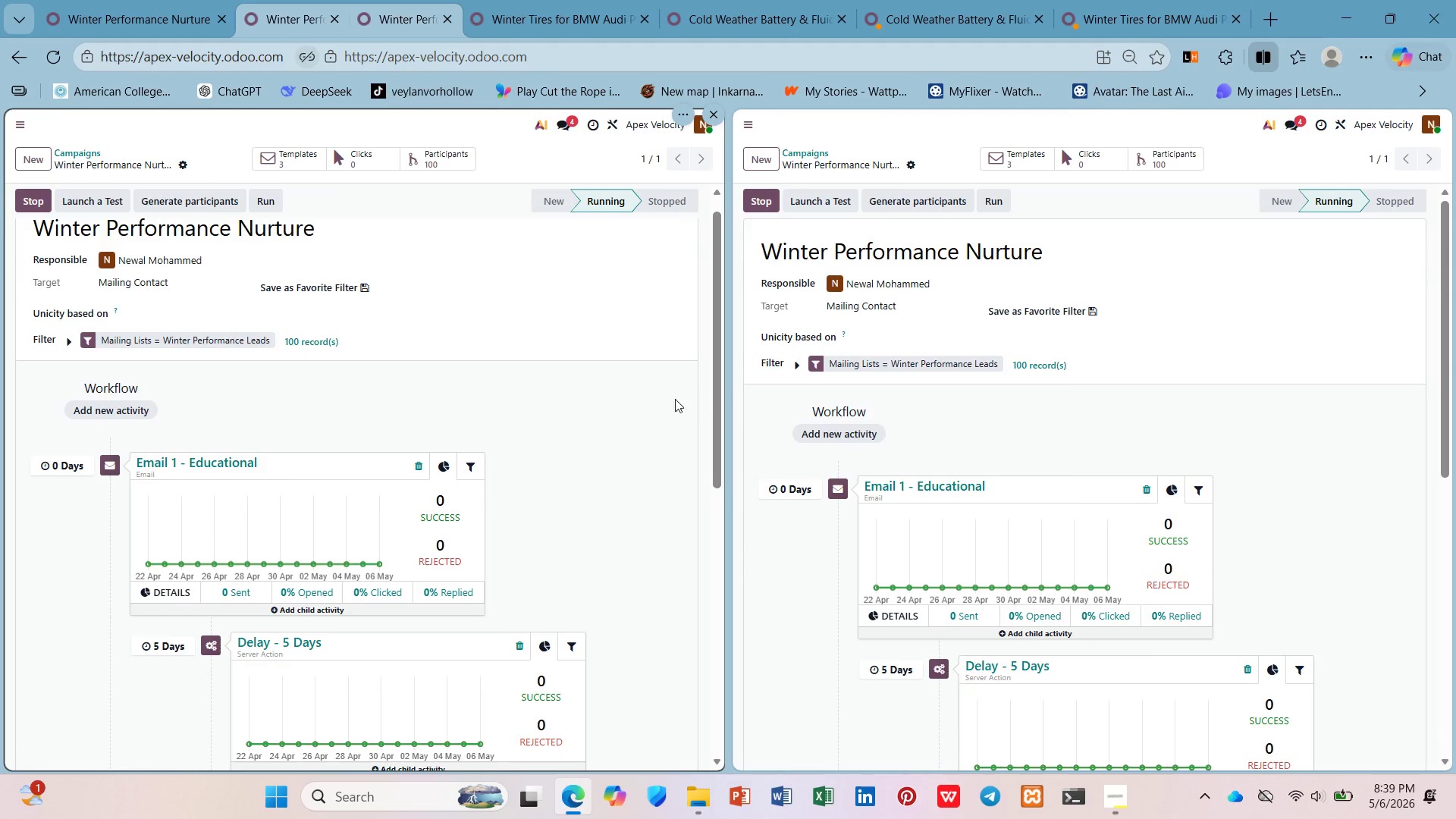 
hold_key(key=ControlLeft, duration=8.22)
scroll: coordinate [1203, 442], scroll_direction: down, amount: 2.0
 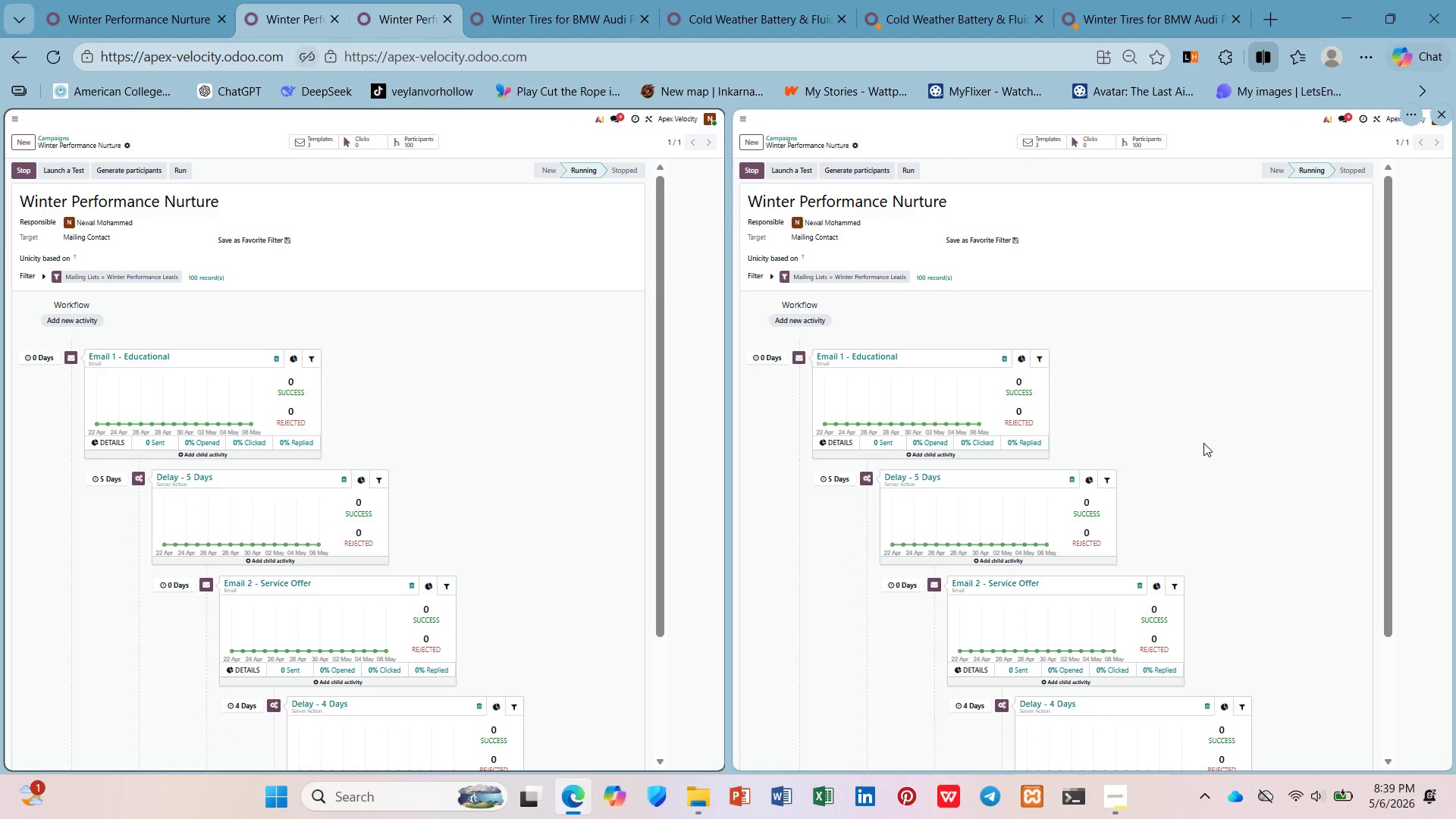 
scroll: coordinate [1290, 441], scroll_direction: up, amount: 4.0
 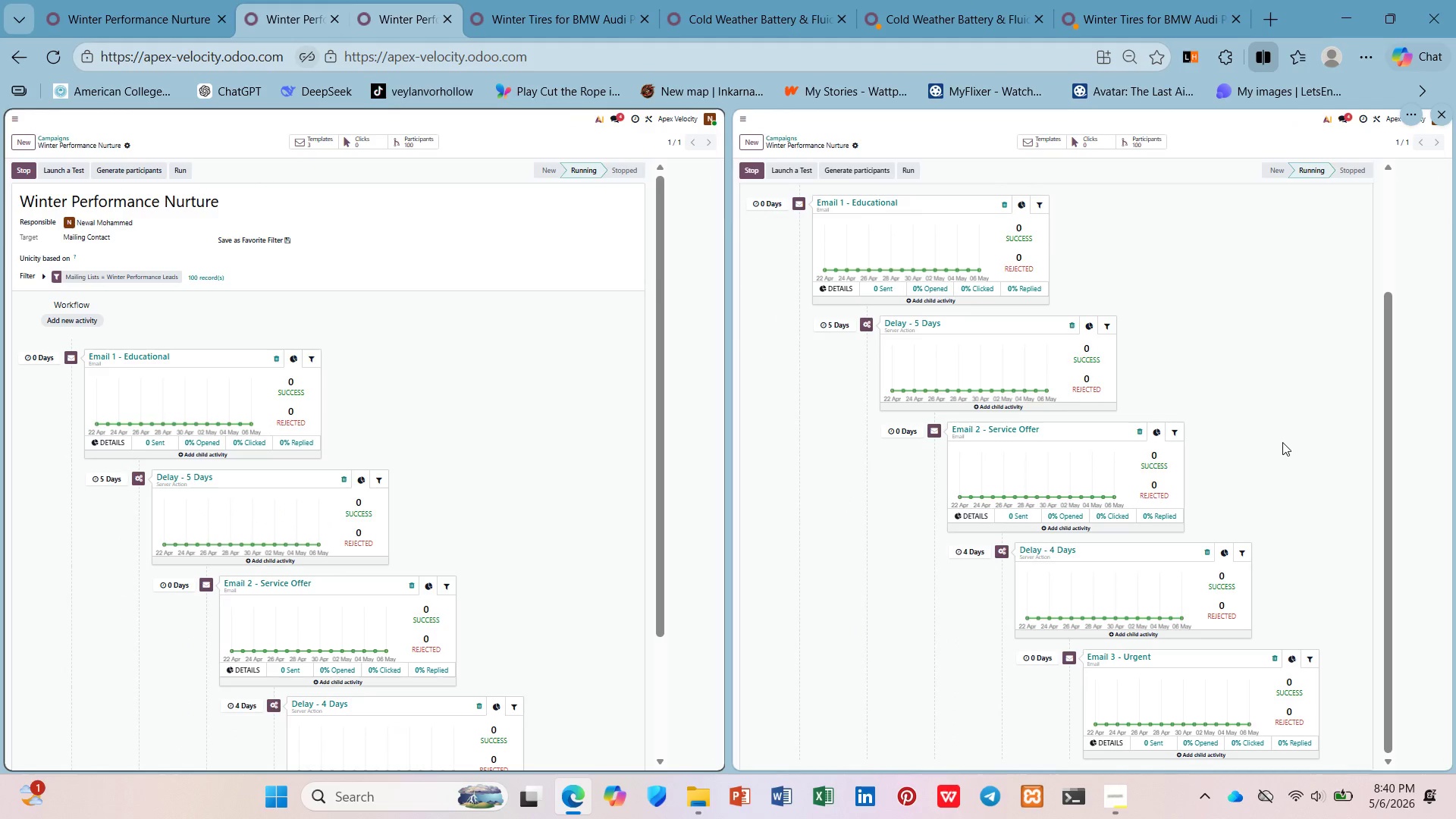 
scroll: coordinate [1232, 451], scroll_direction: down, amount: 4.0
 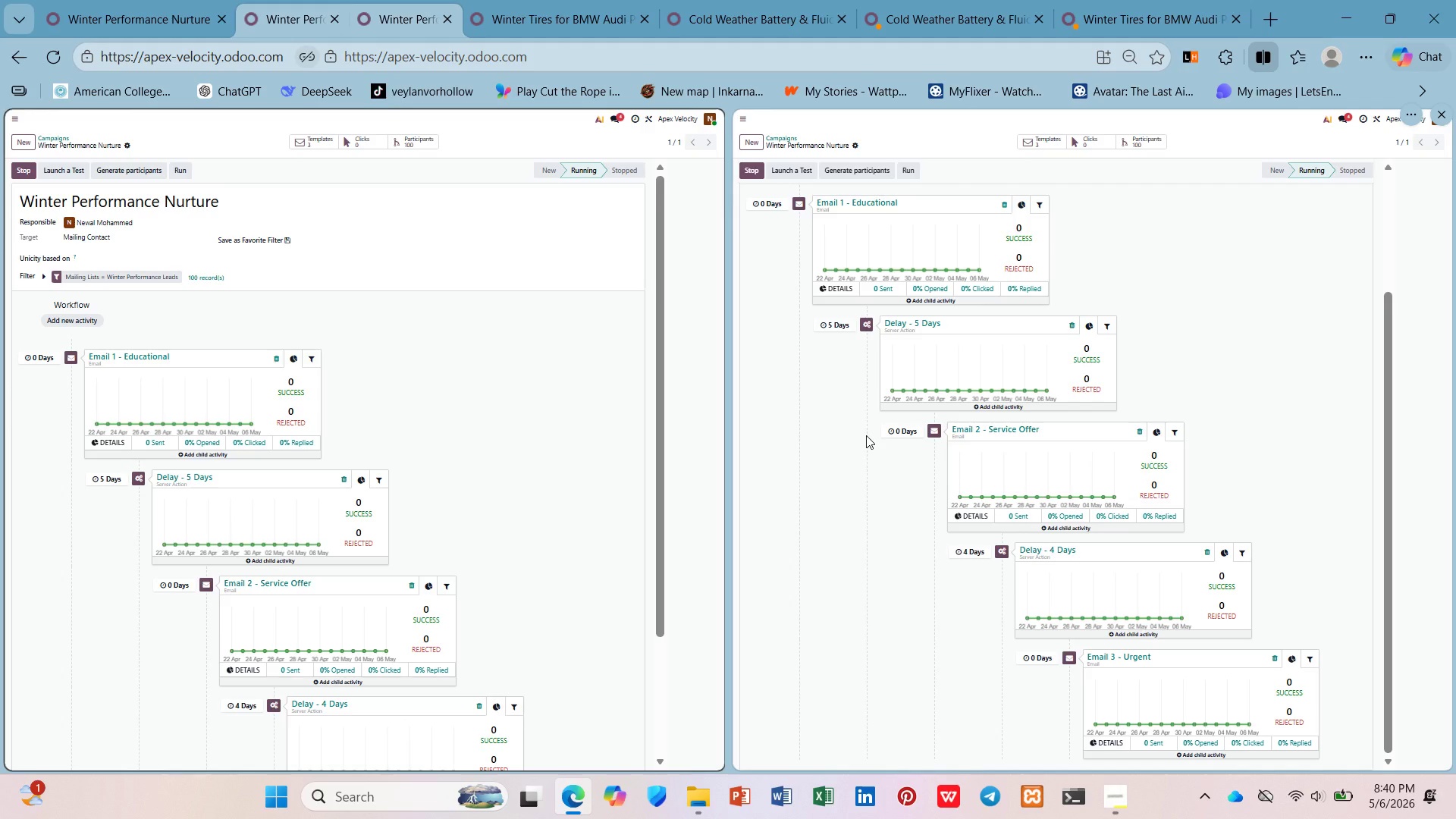 
hold_key(key=ControlLeft, duration=0.91)
scroll: coordinate [864, 435], scroll_direction: up, amount: 1.0
 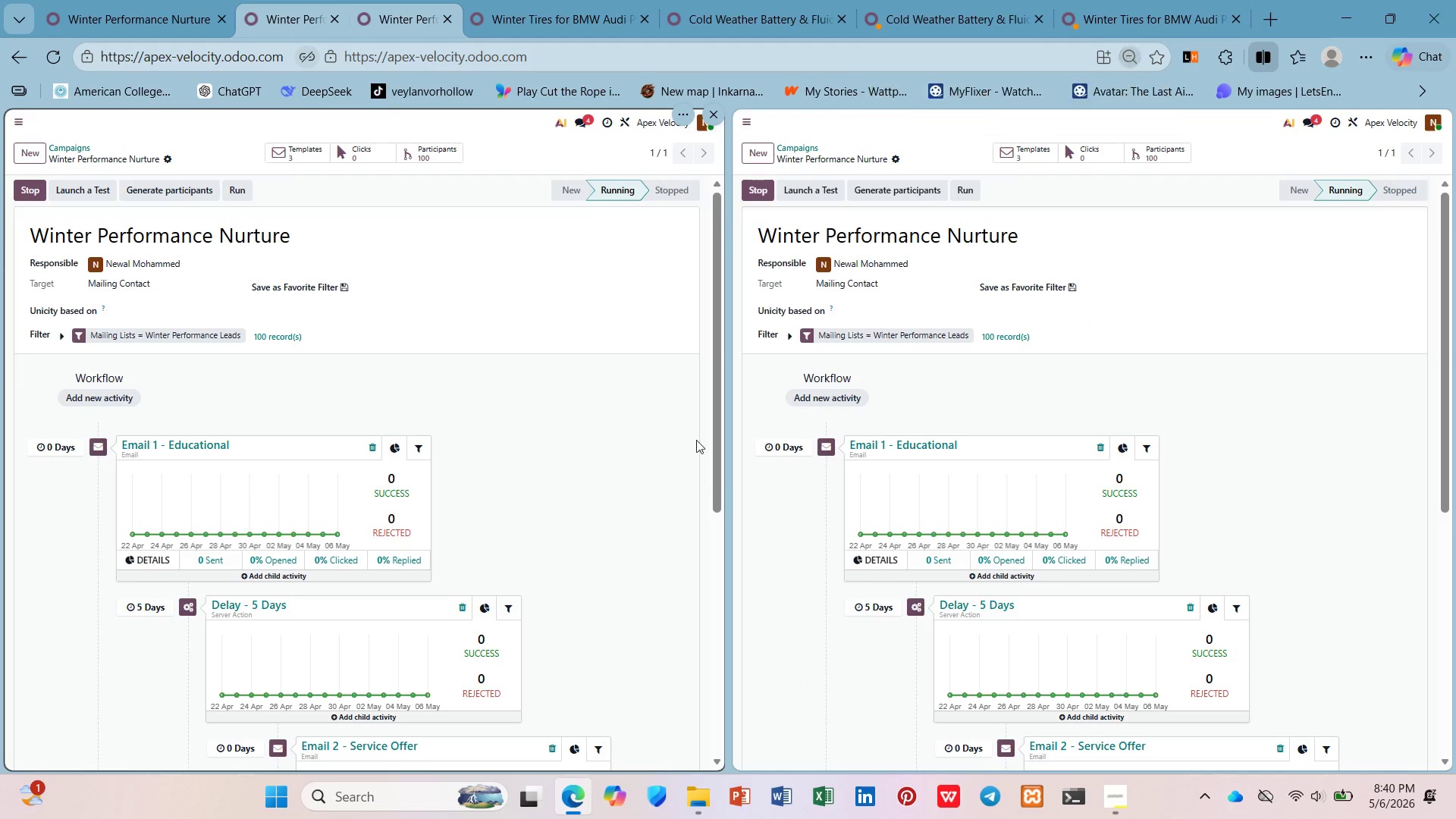 
left_click_drag(start_coordinate=[712, 435], to_coordinate=[711, 446])
 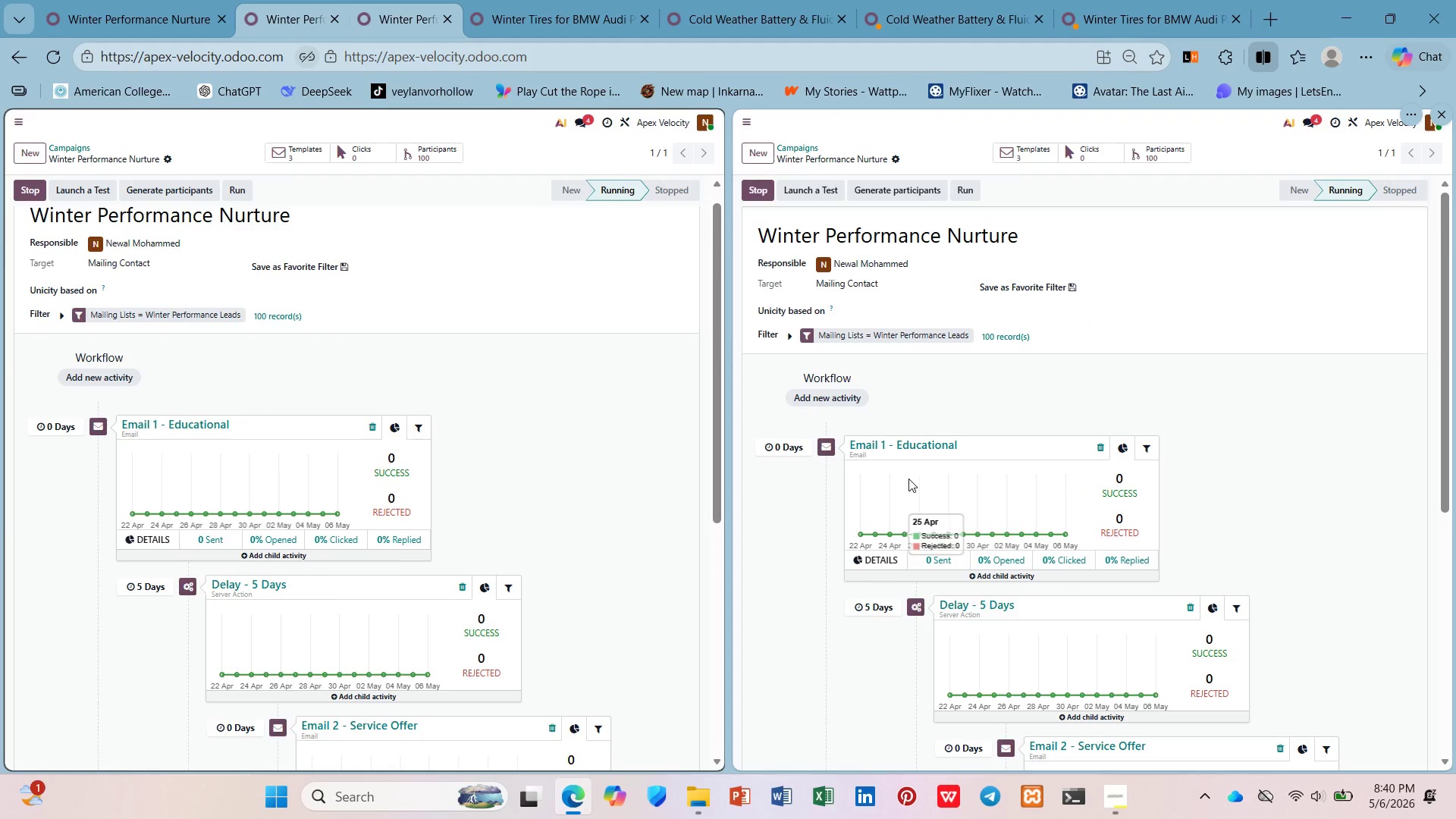 
scroll: coordinate [904, 488], scroll_direction: down, amount: 10.0
 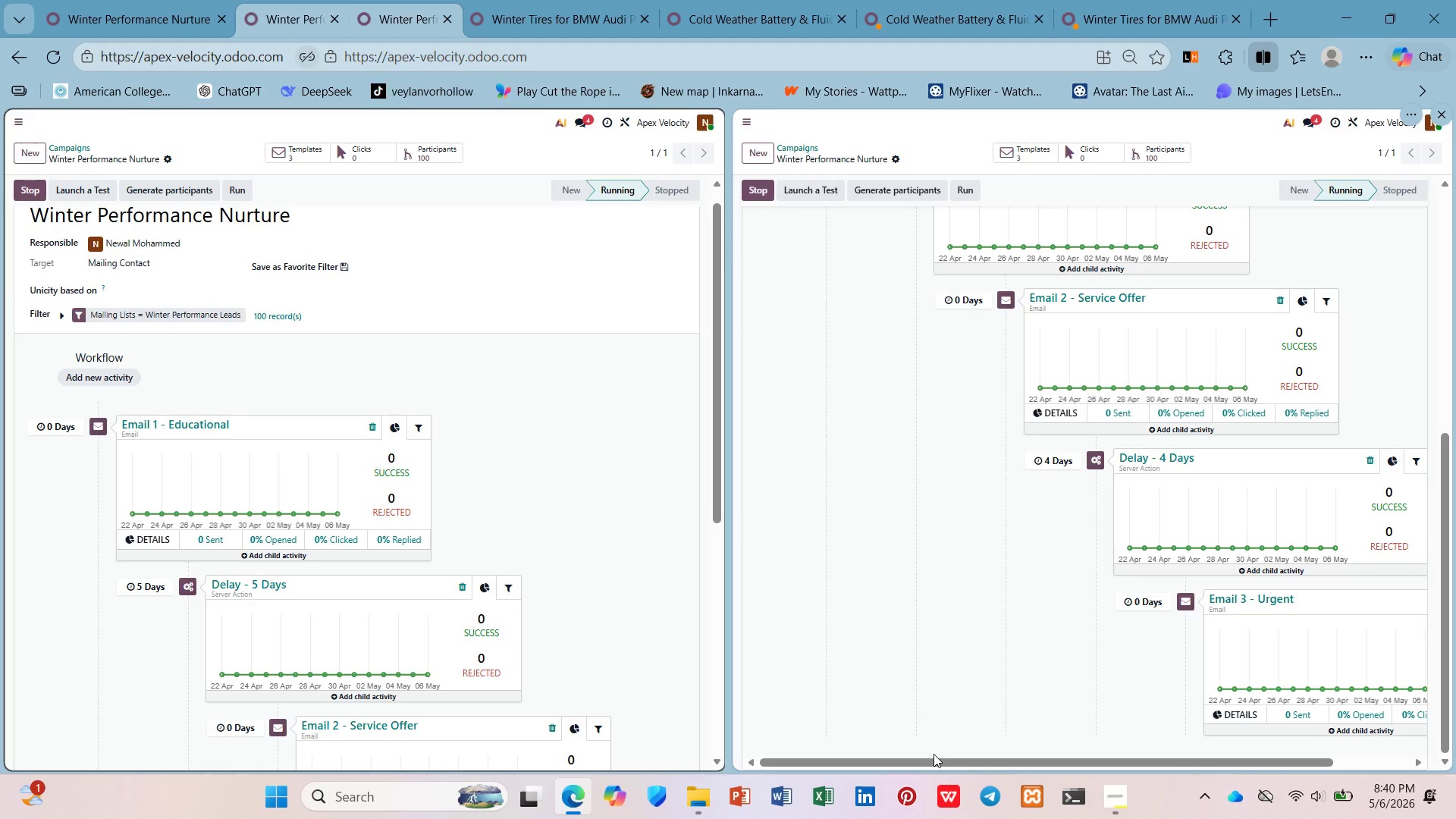 
left_click_drag(start_coordinate=[934, 755], to_coordinate=[1123, 783])
 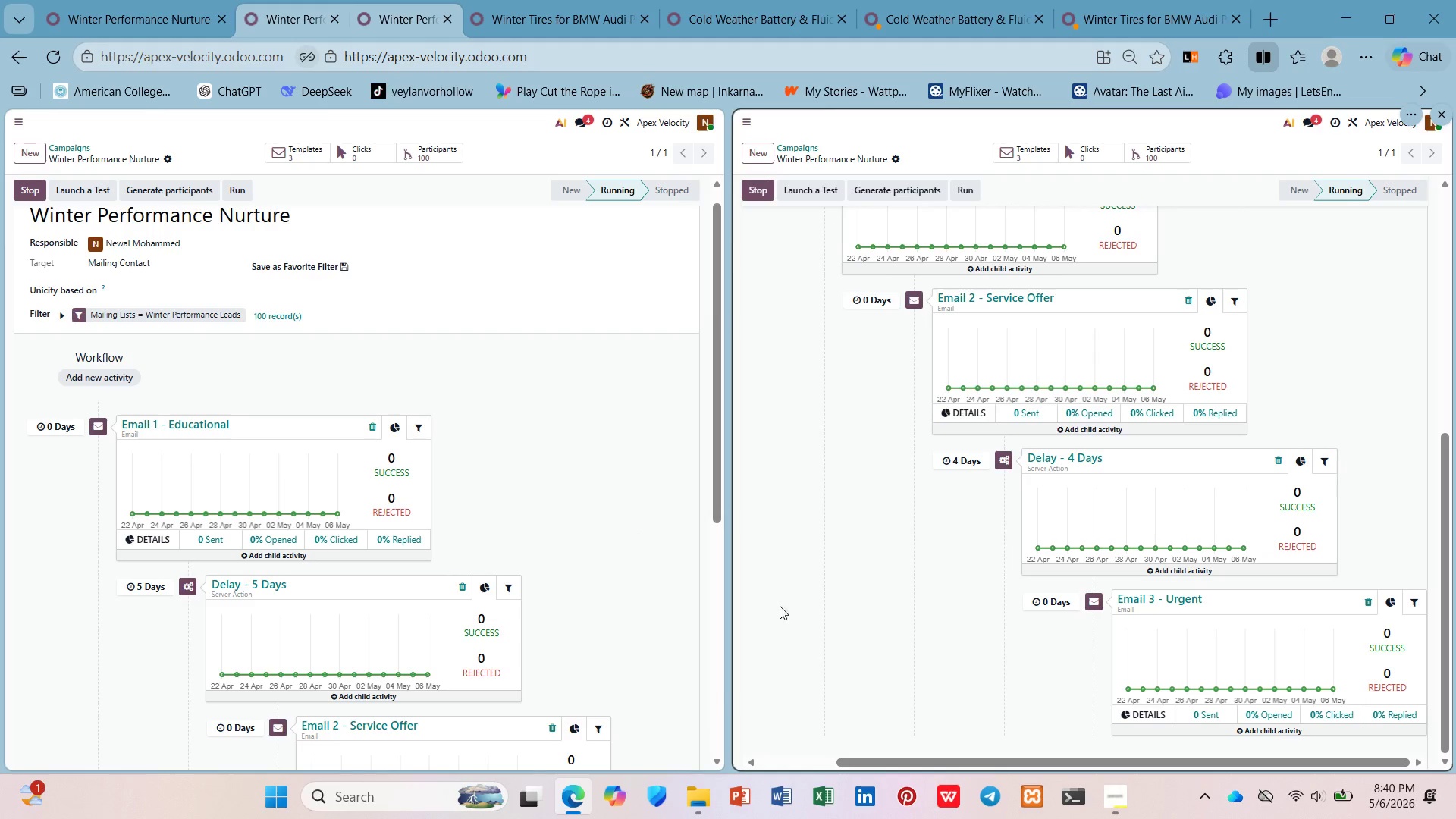 
wait(7.7)
 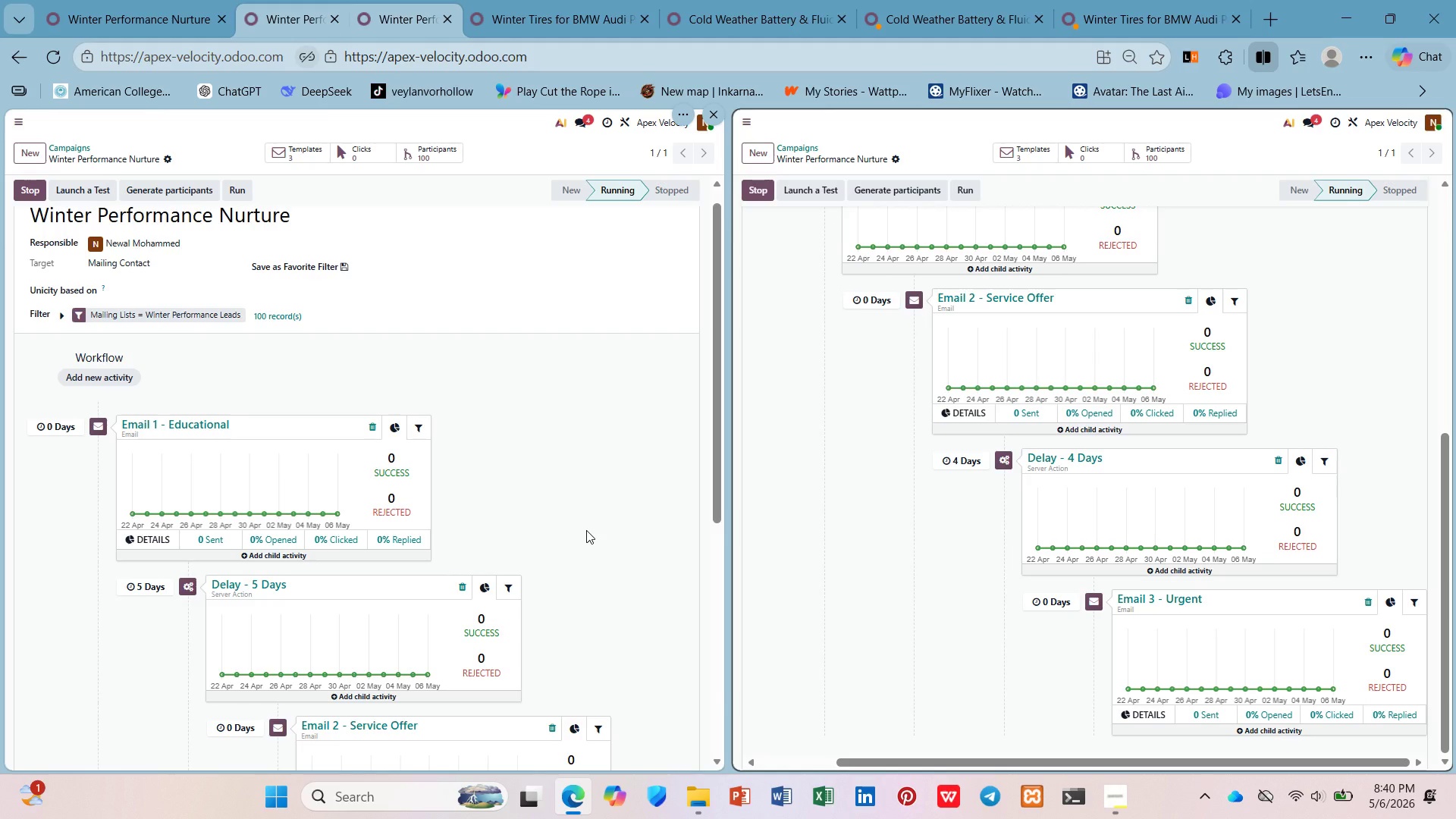 
hold_key(key=ControlLeft, duration=1.67)
scroll: coordinate [915, 452], scroll_direction: up, amount: 1.0
 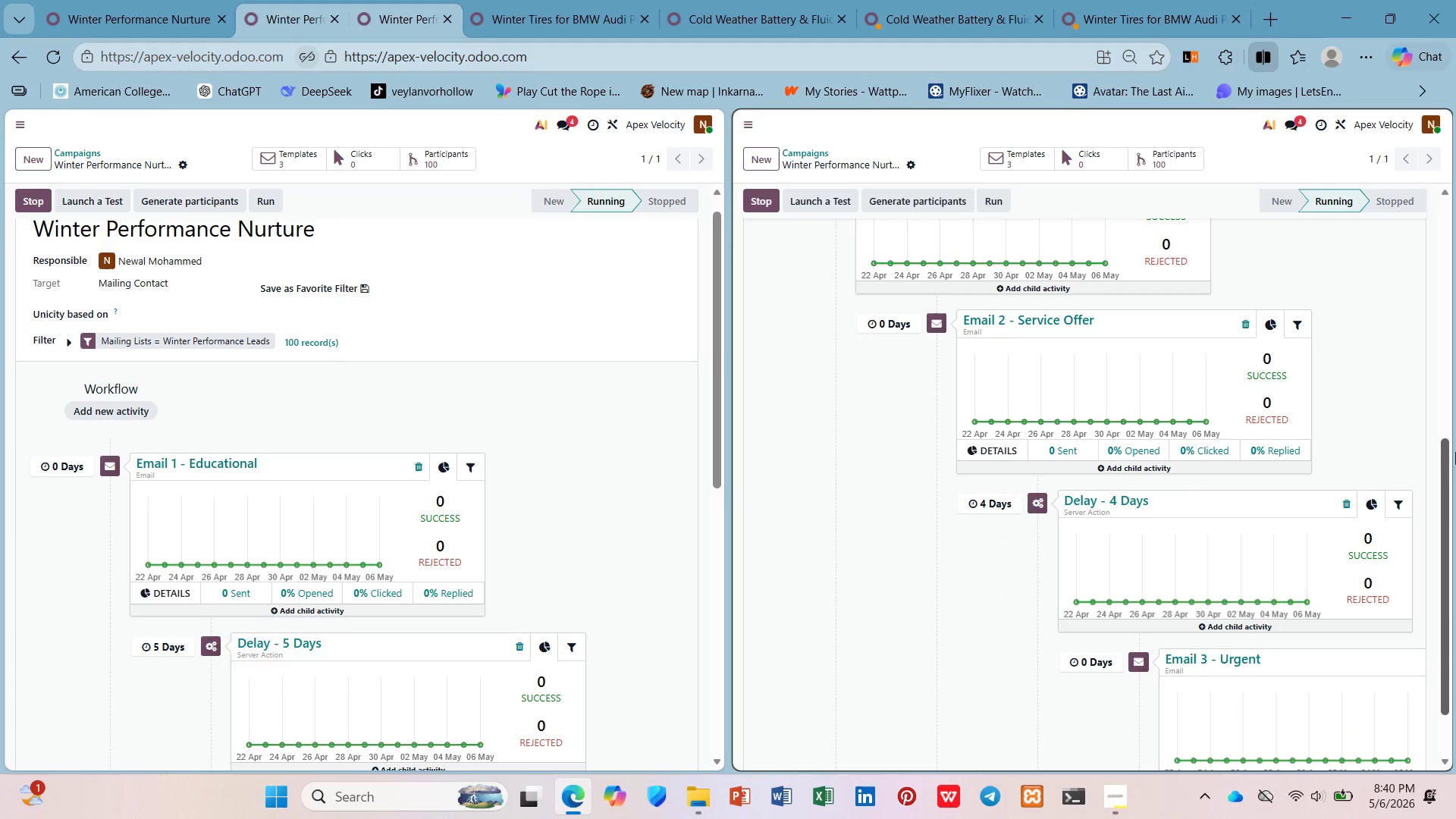 
left_click_drag(start_coordinate=[1444, 482], to_coordinate=[1451, 522])
 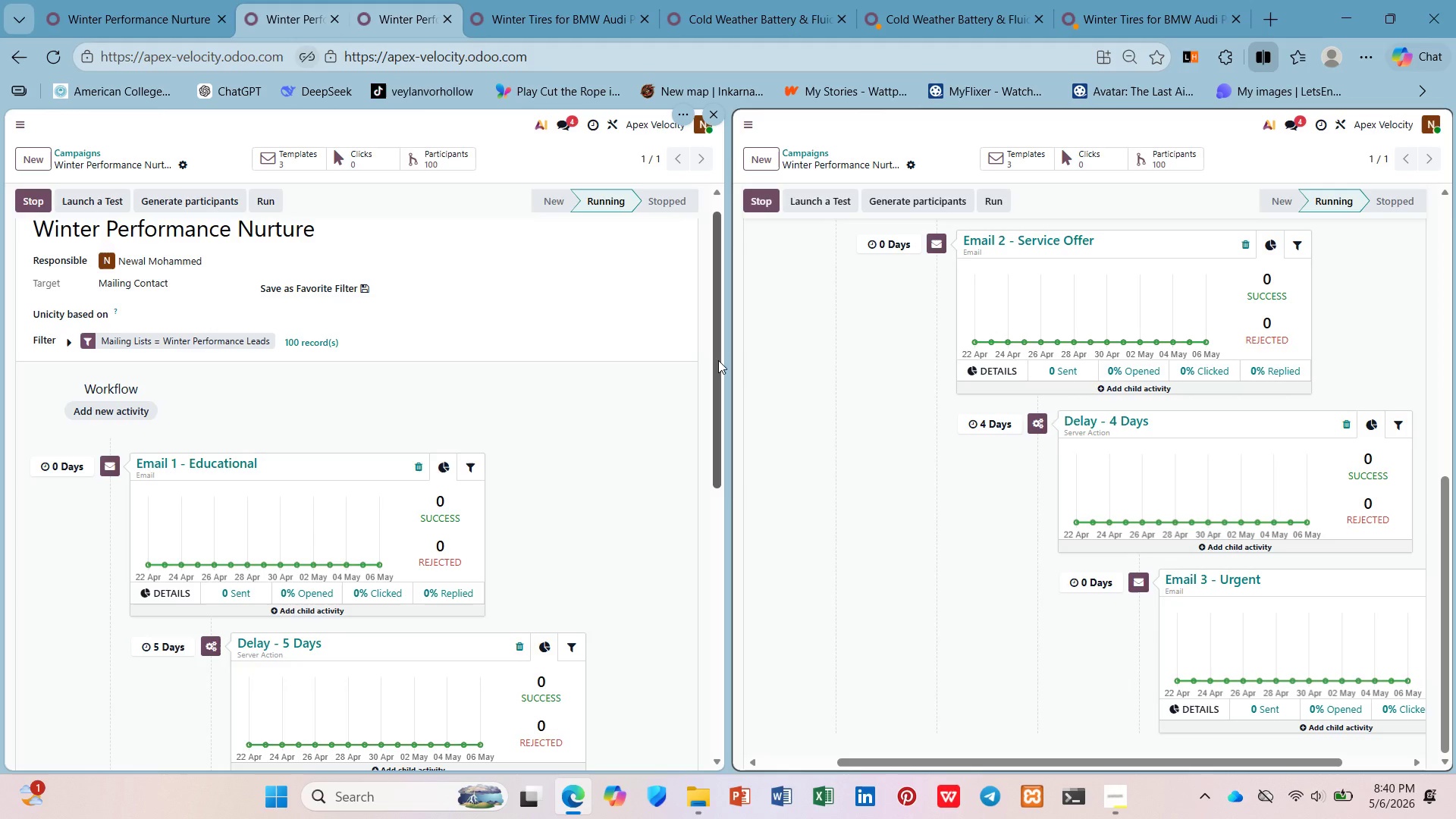 
left_click_drag(start_coordinate=[718, 361], to_coordinate=[717, 372])
 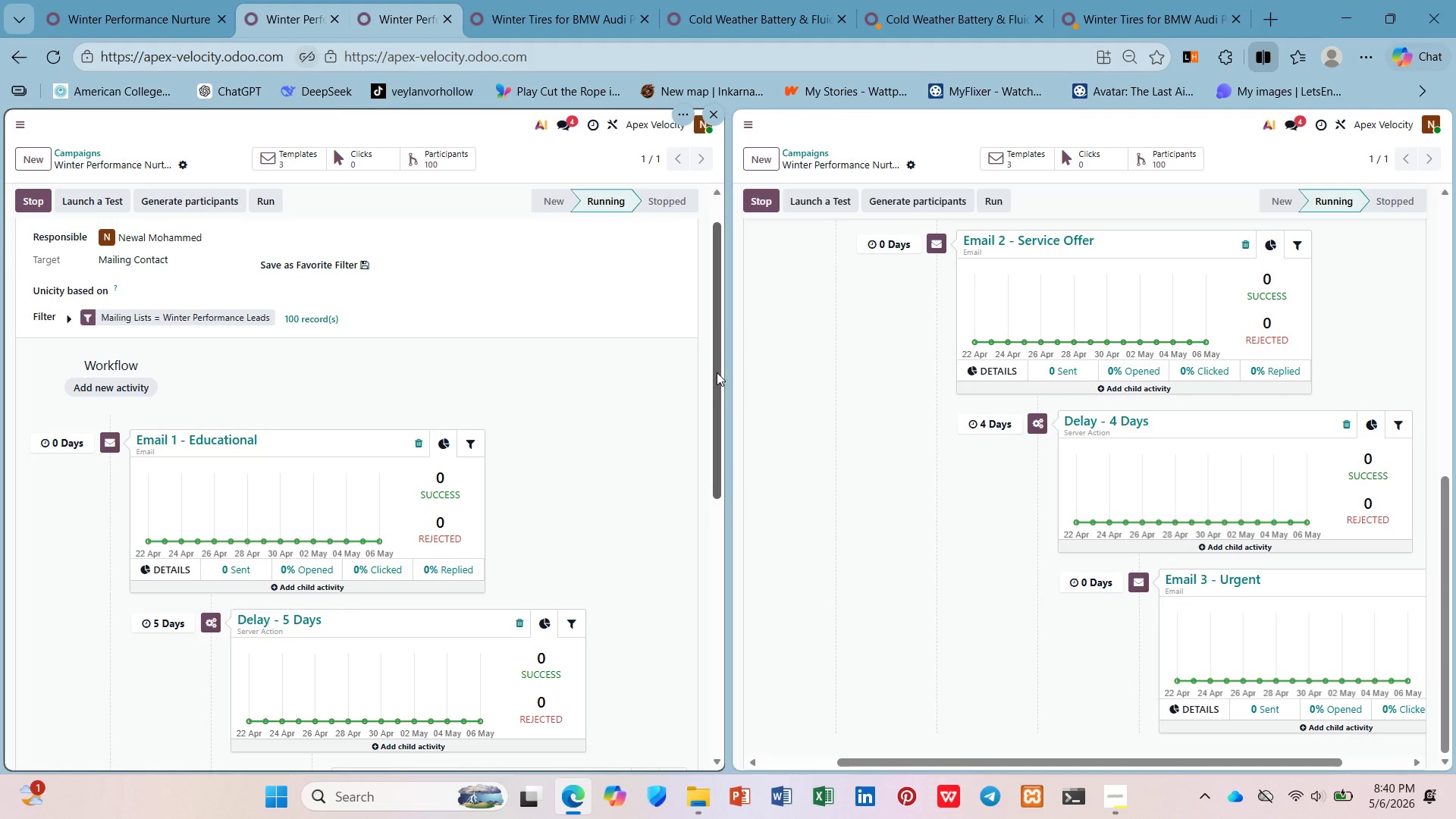 
hold_key(key=ControlLeft, duration=3.36)
left_click_drag(start_coordinate=[717, 372], to_coordinate=[716, 361])
 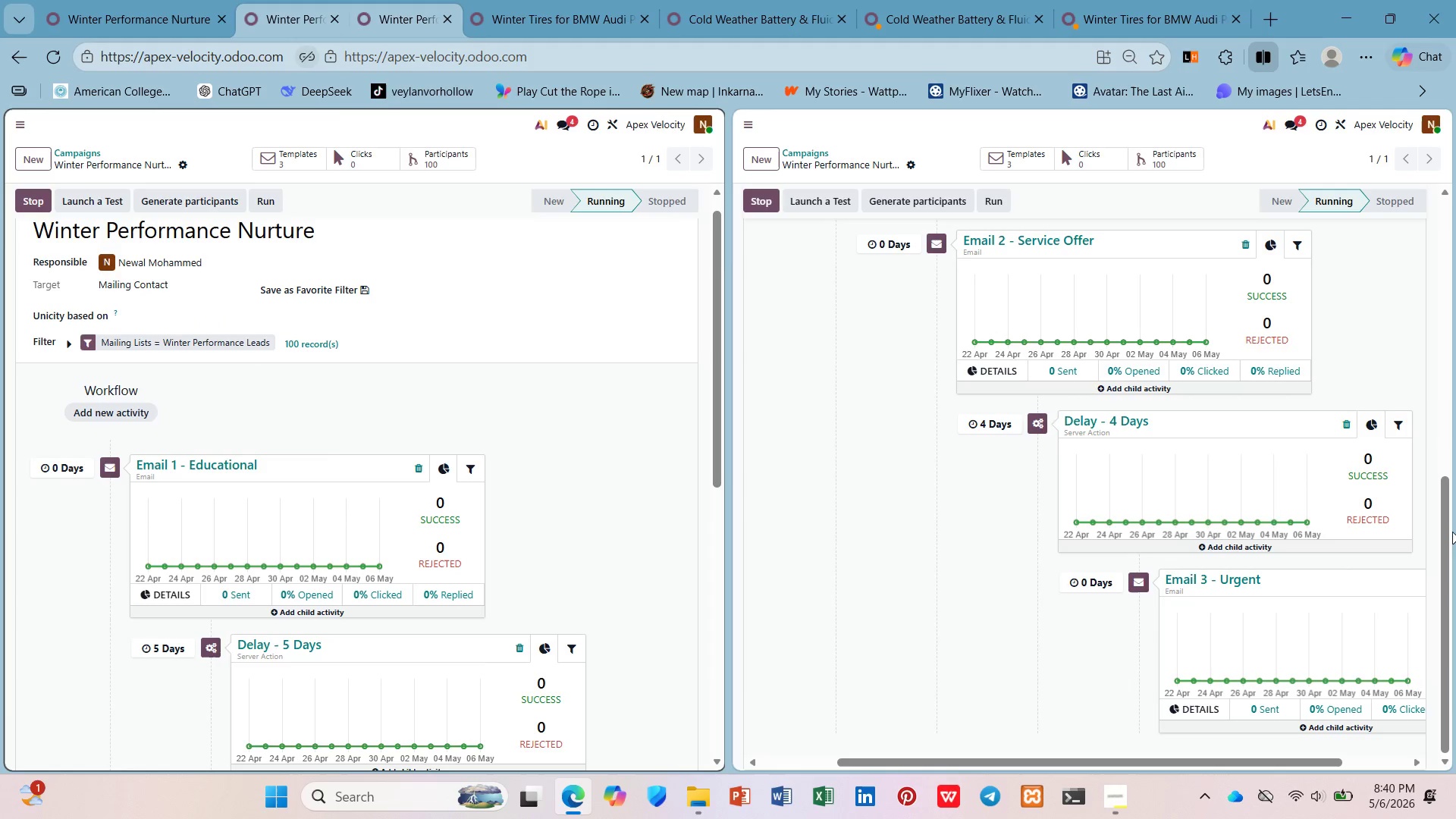 
left_click_drag(start_coordinate=[1448, 531], to_coordinate=[1444, 517])
 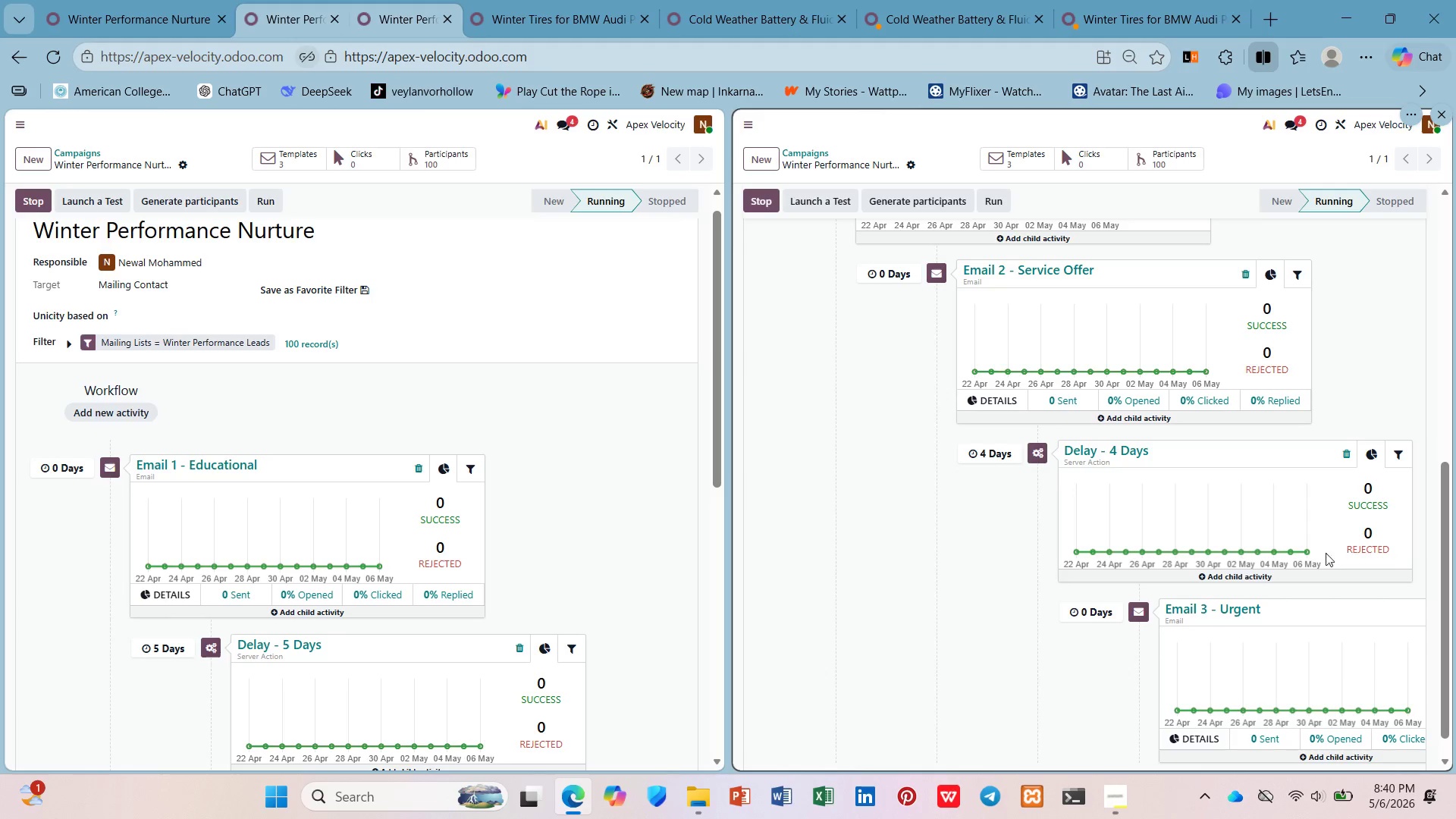 
wait(7.14)
 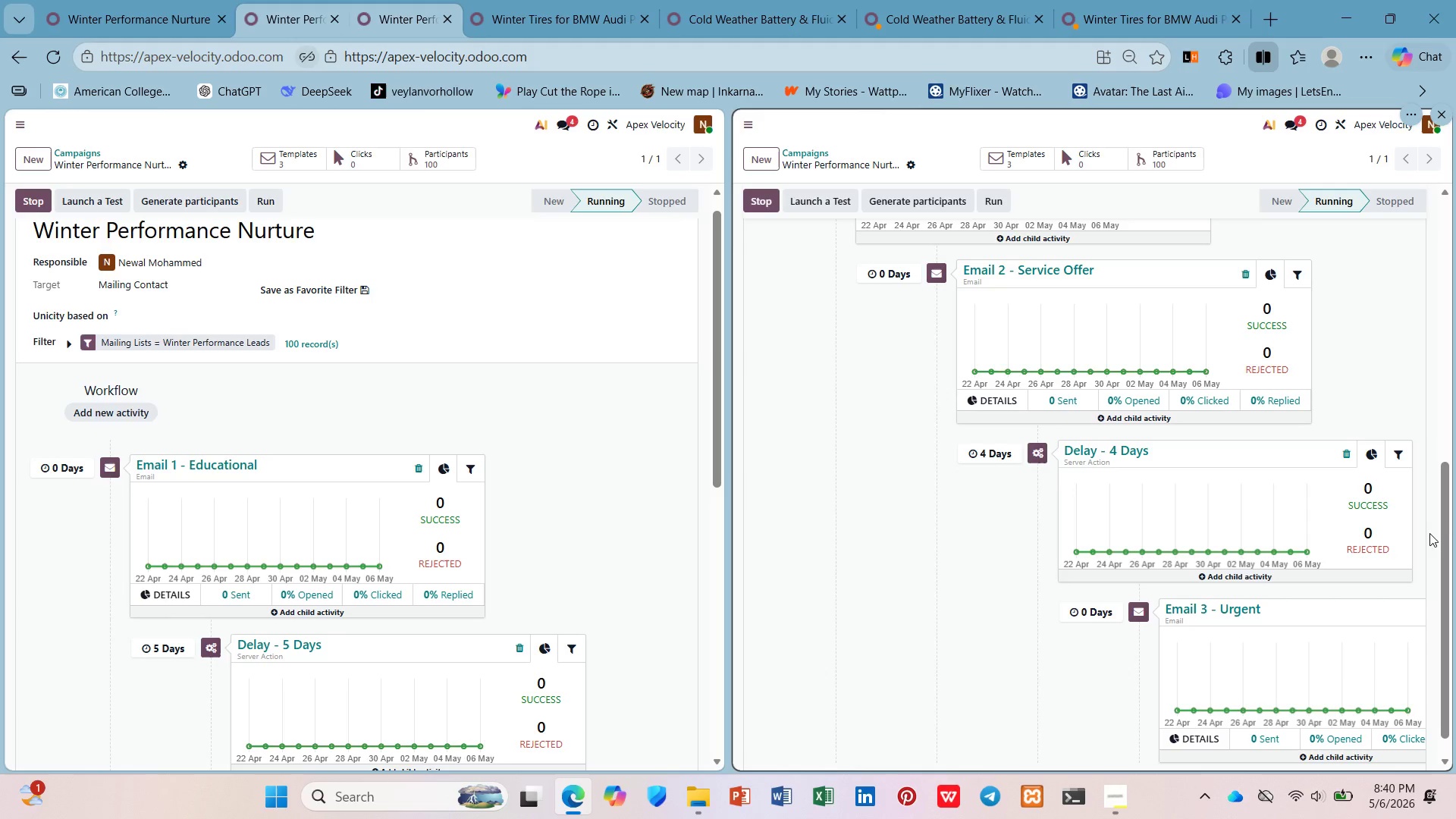 
key(PrintScreen)
 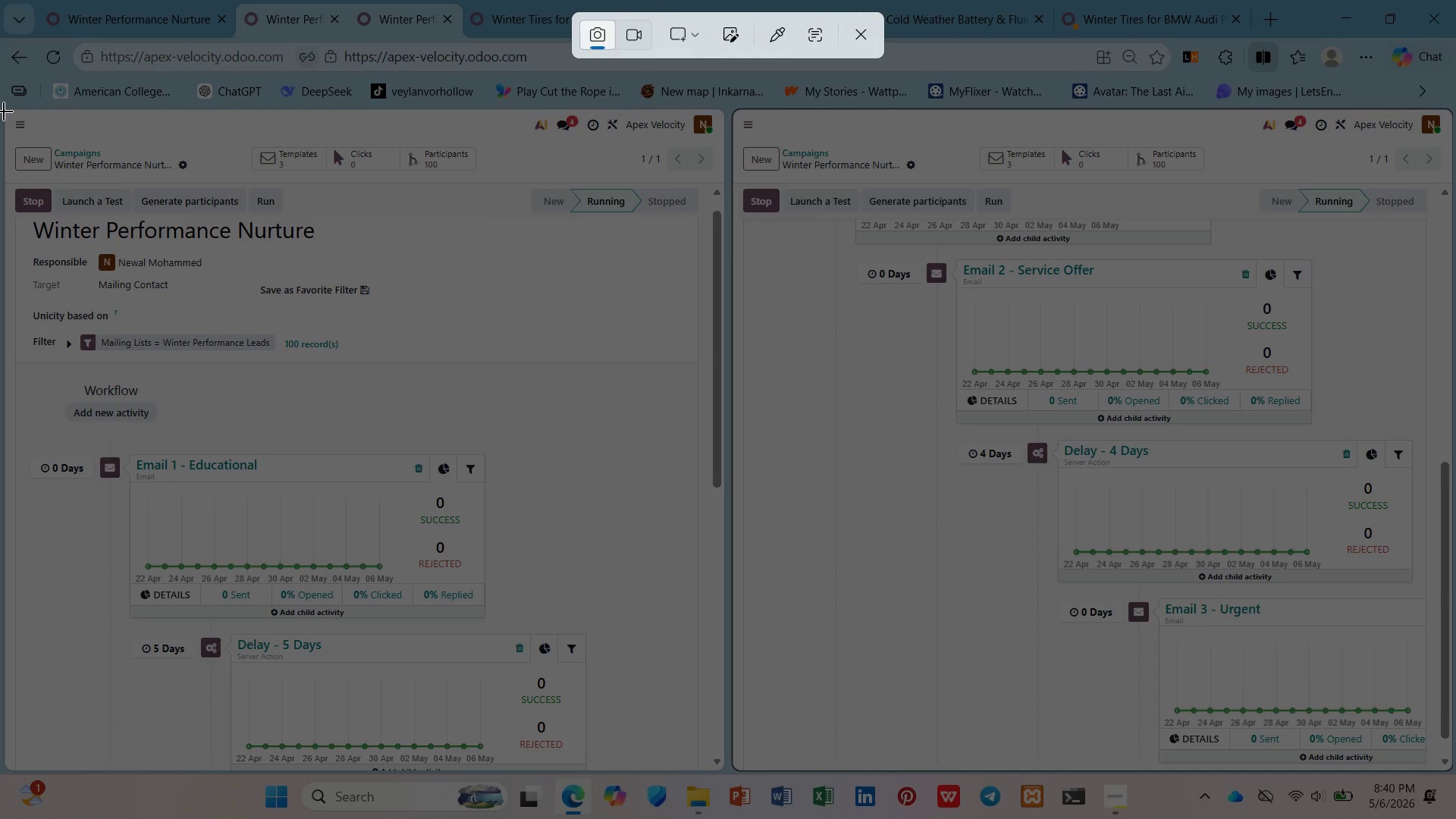 
wait(6.52)
 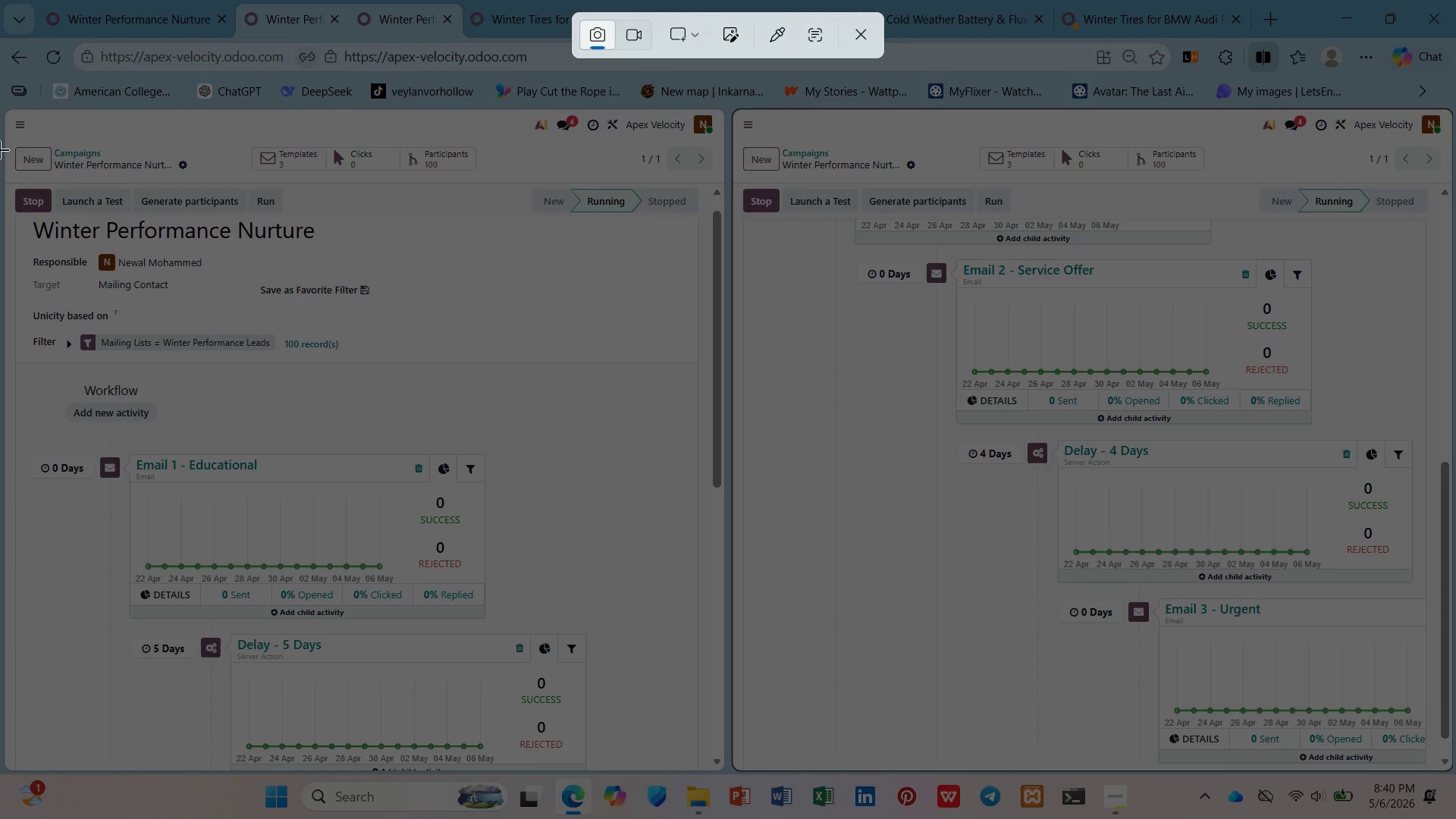 
left_click_drag(start_coordinate=[4, 111], to_coordinate=[1455, 769])
 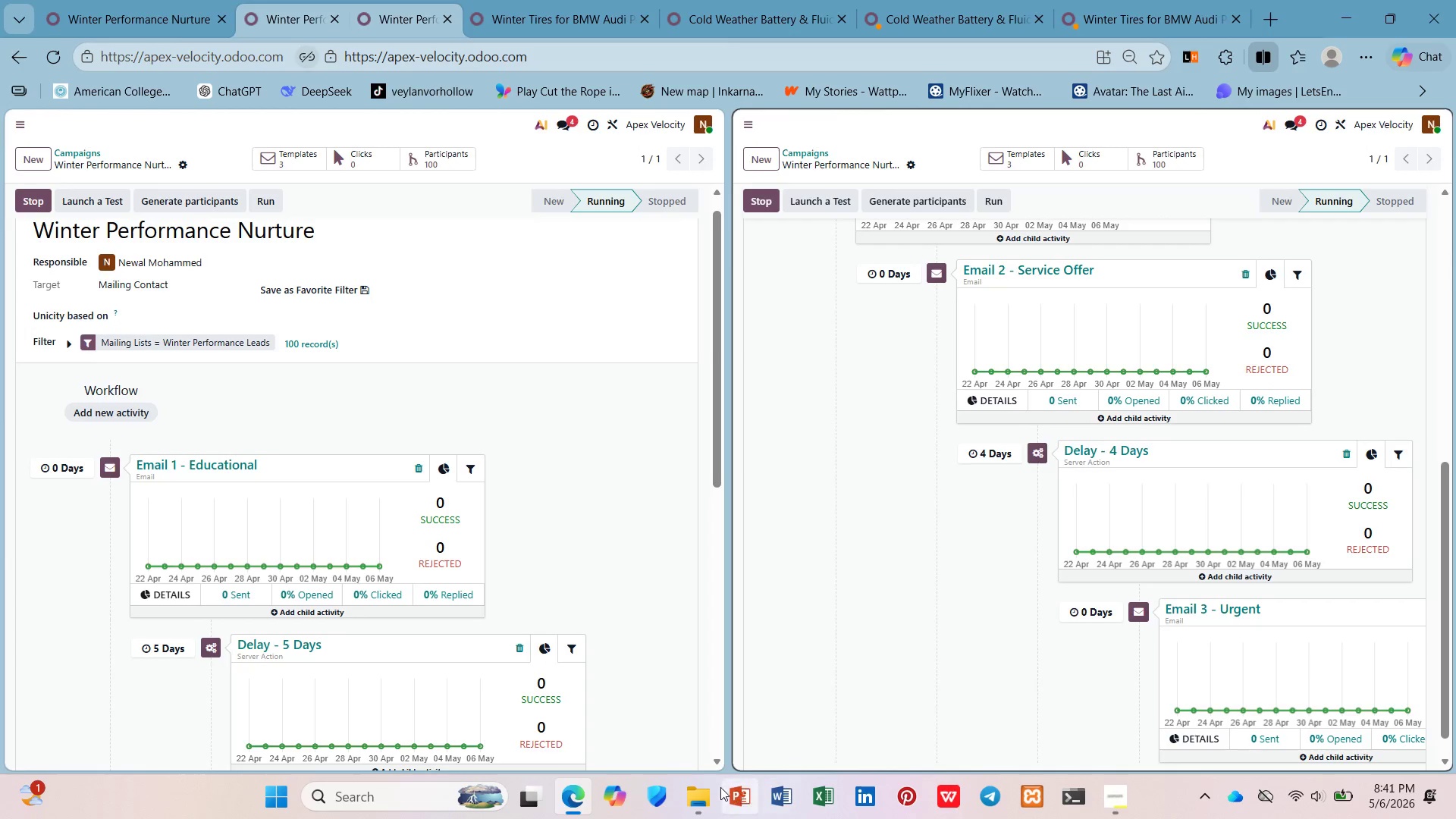 
left_click([689, 792])
 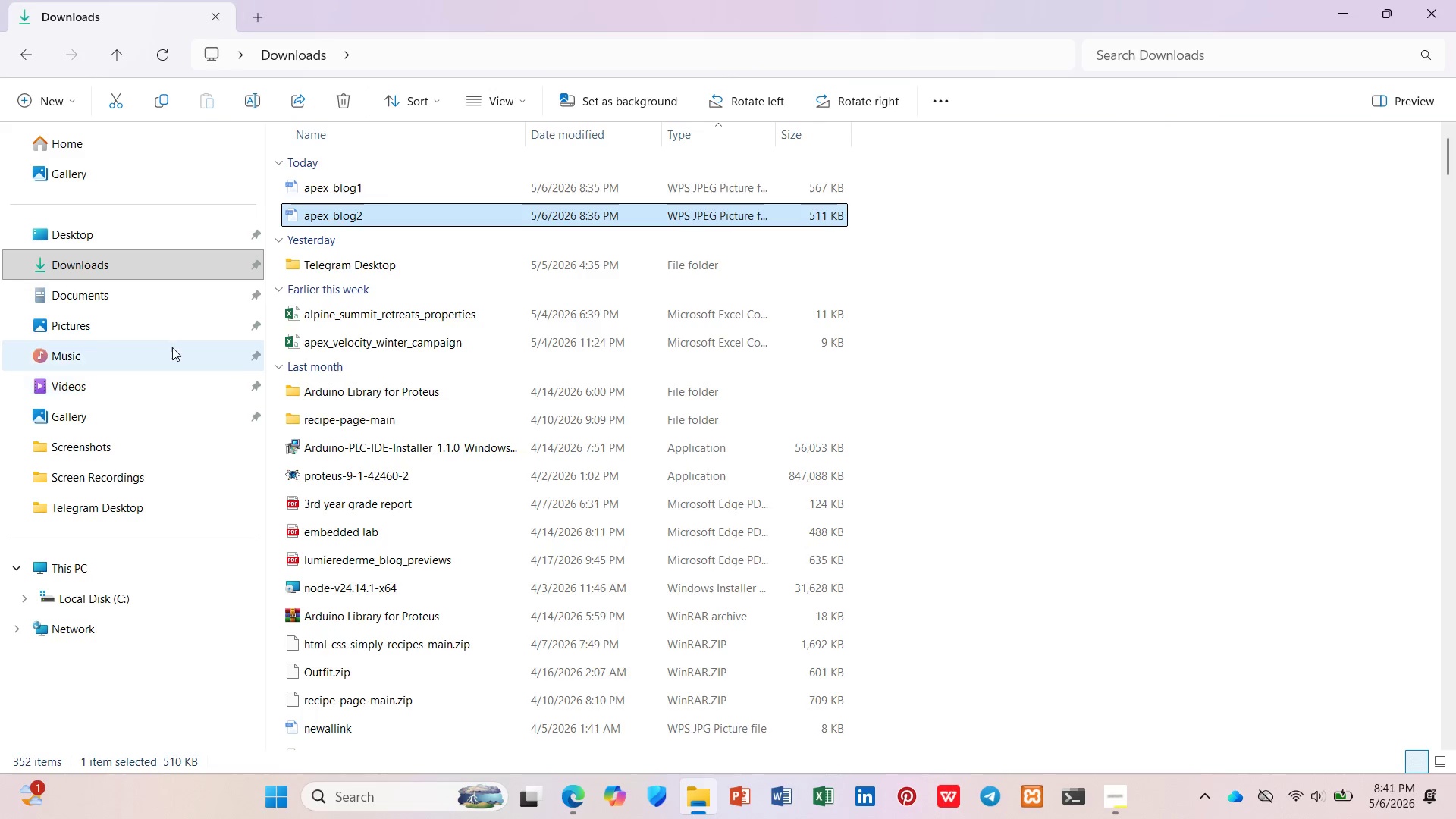 
left_click([173, 440])
 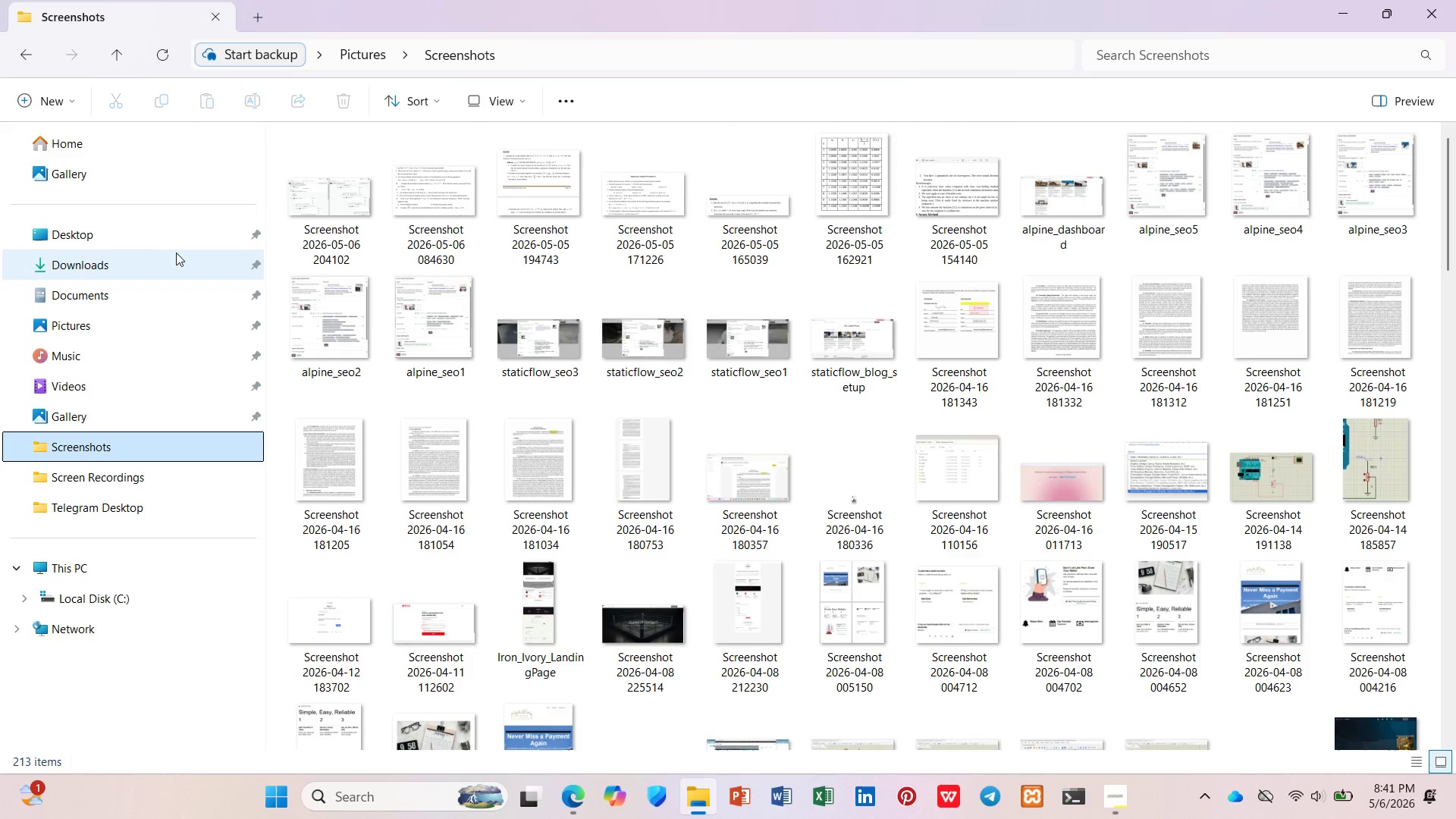 
scroll: coordinate [316, 269], scroll_direction: up, amount: 4.0
 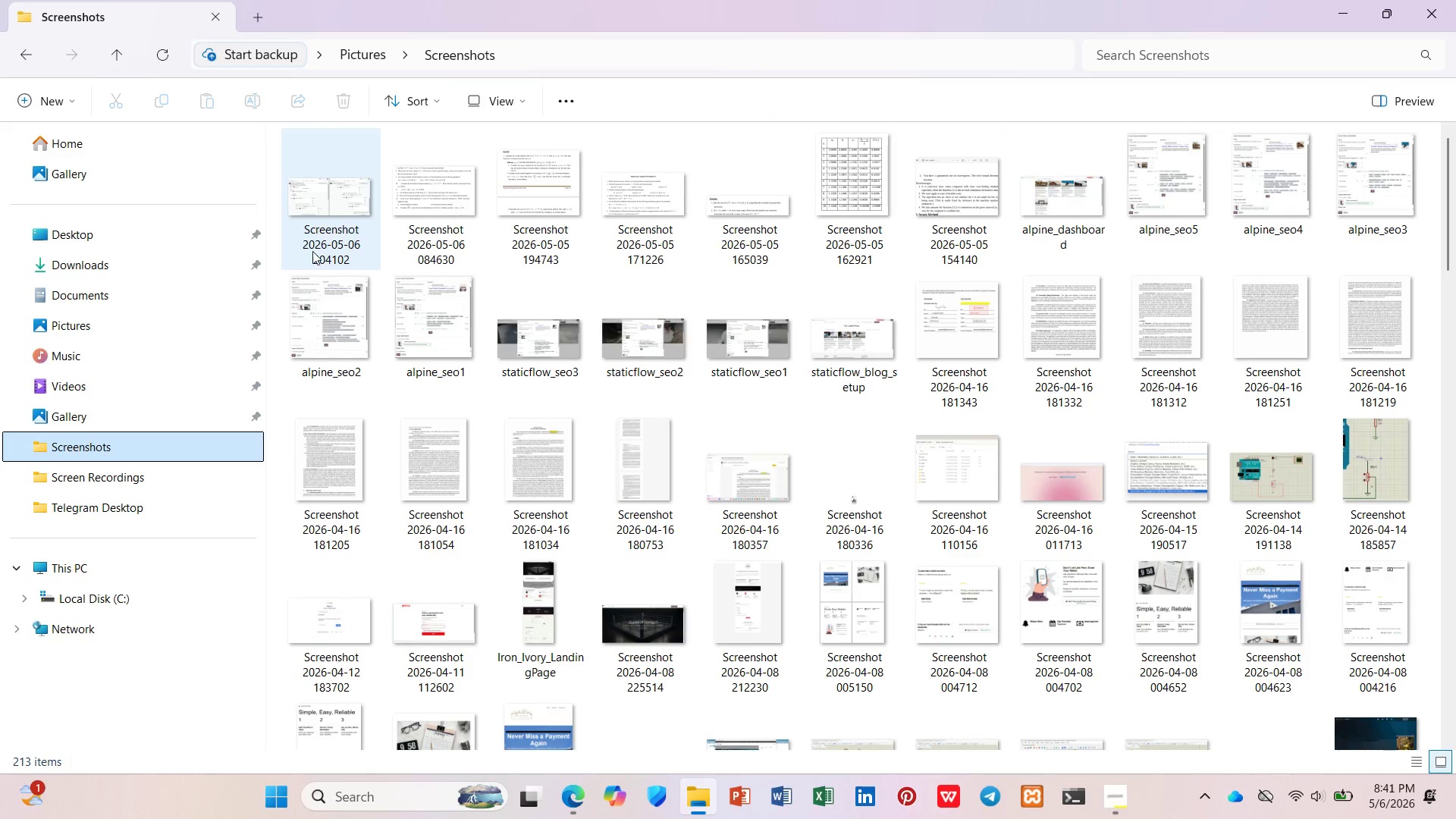 
right_click([313, 237])
 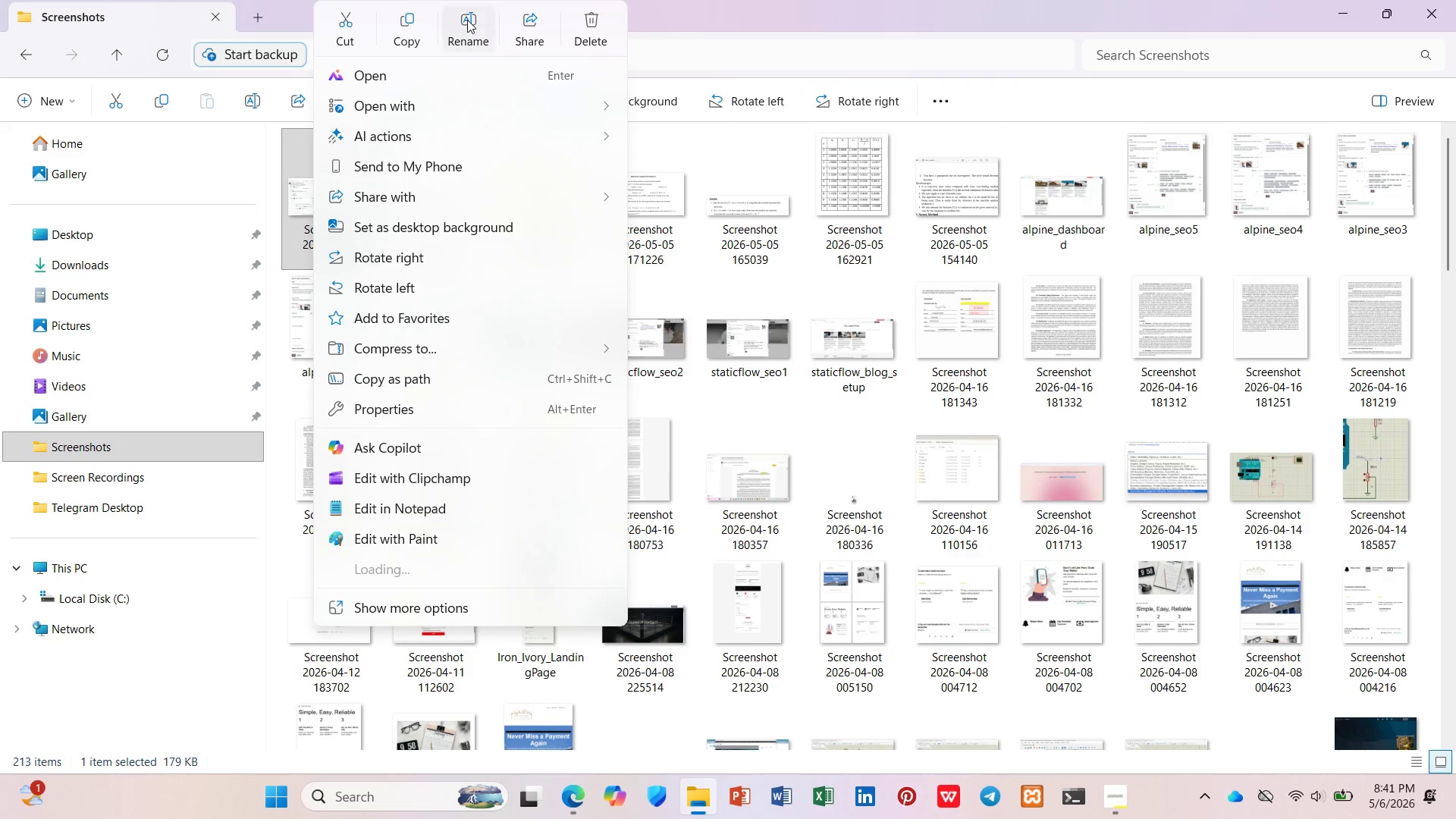 
left_click([465, 21])
 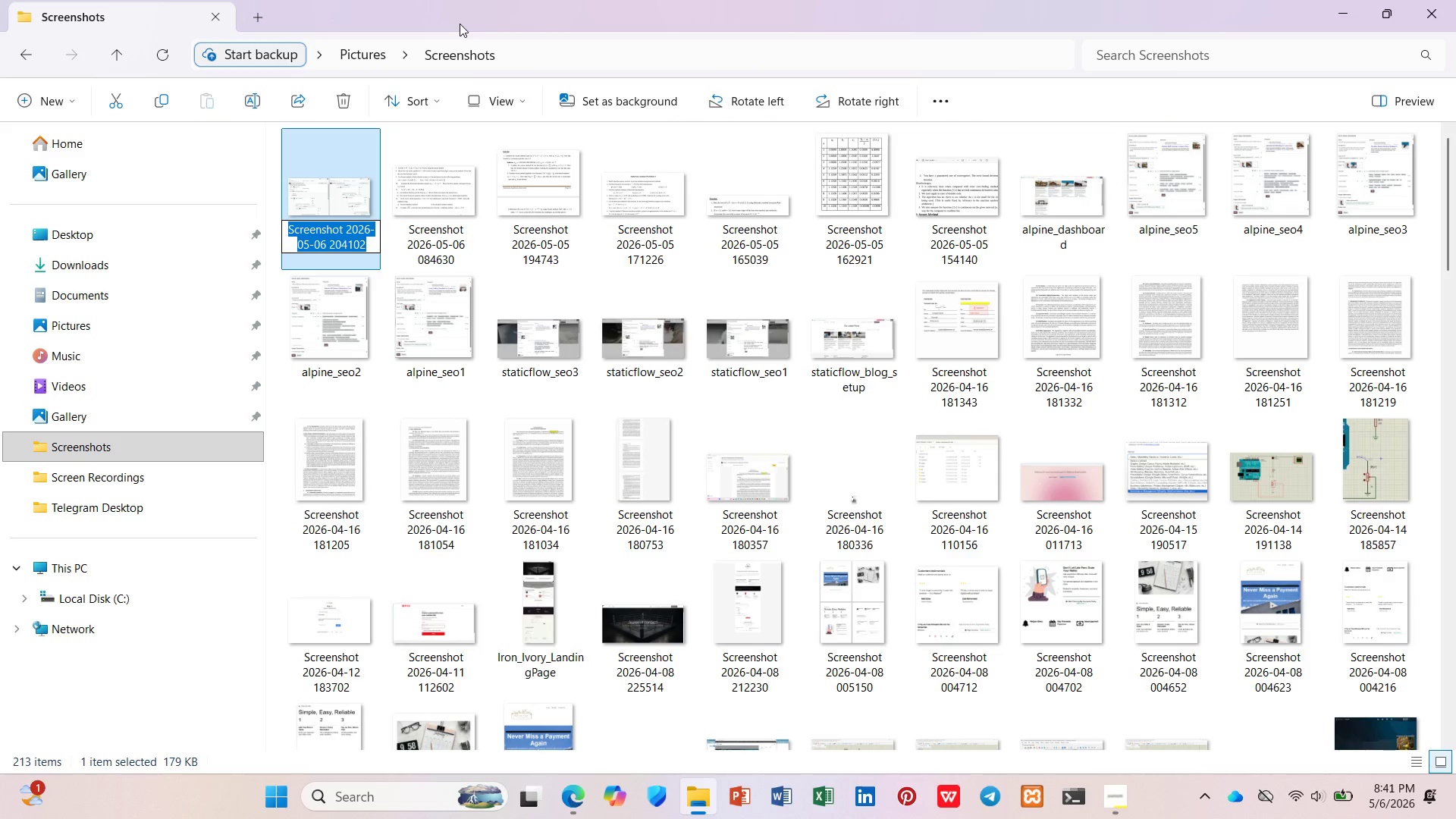 
type(apex_workflow)
 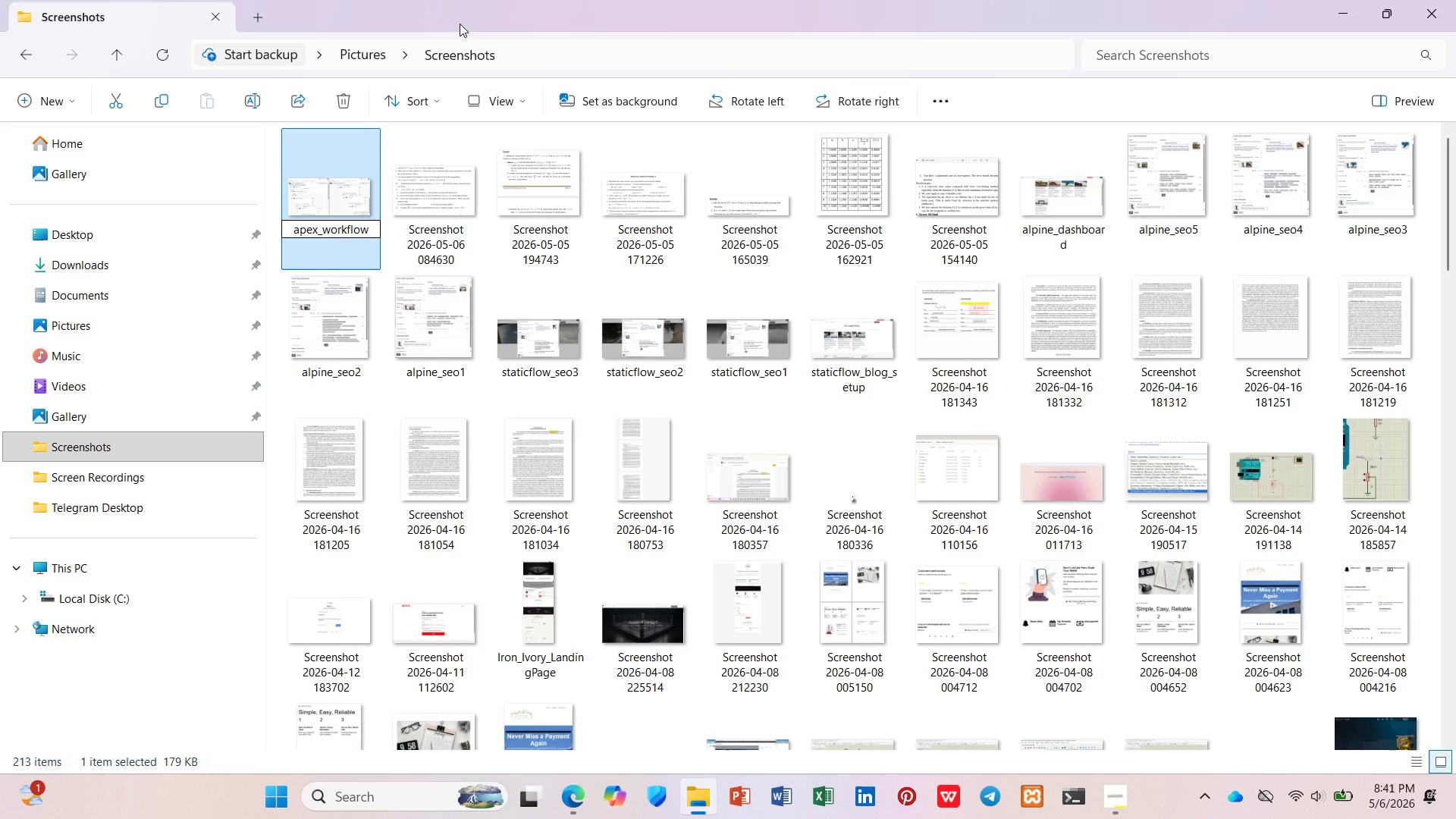 
key(Enter)
 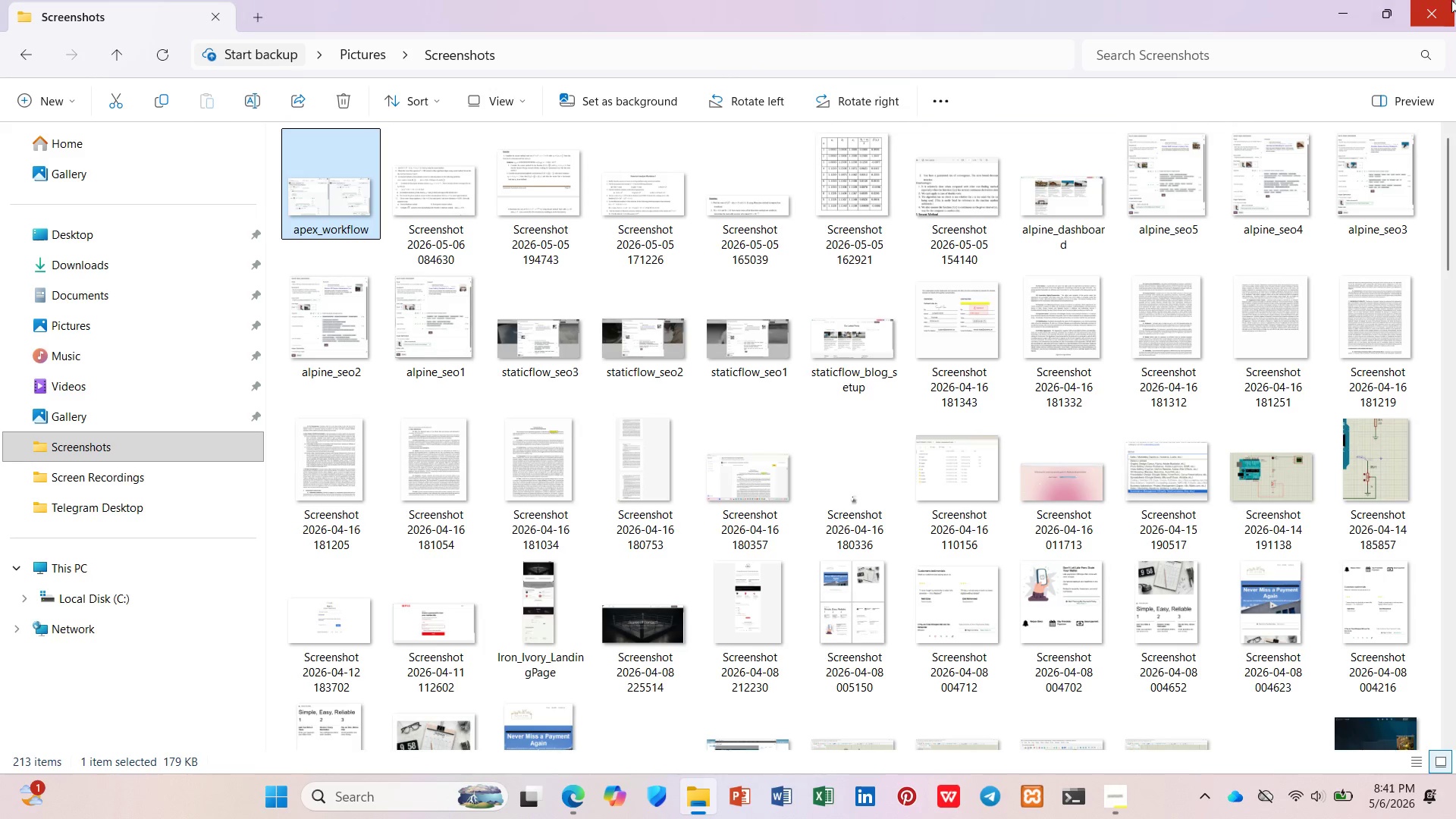 
left_click([1340, 18])
 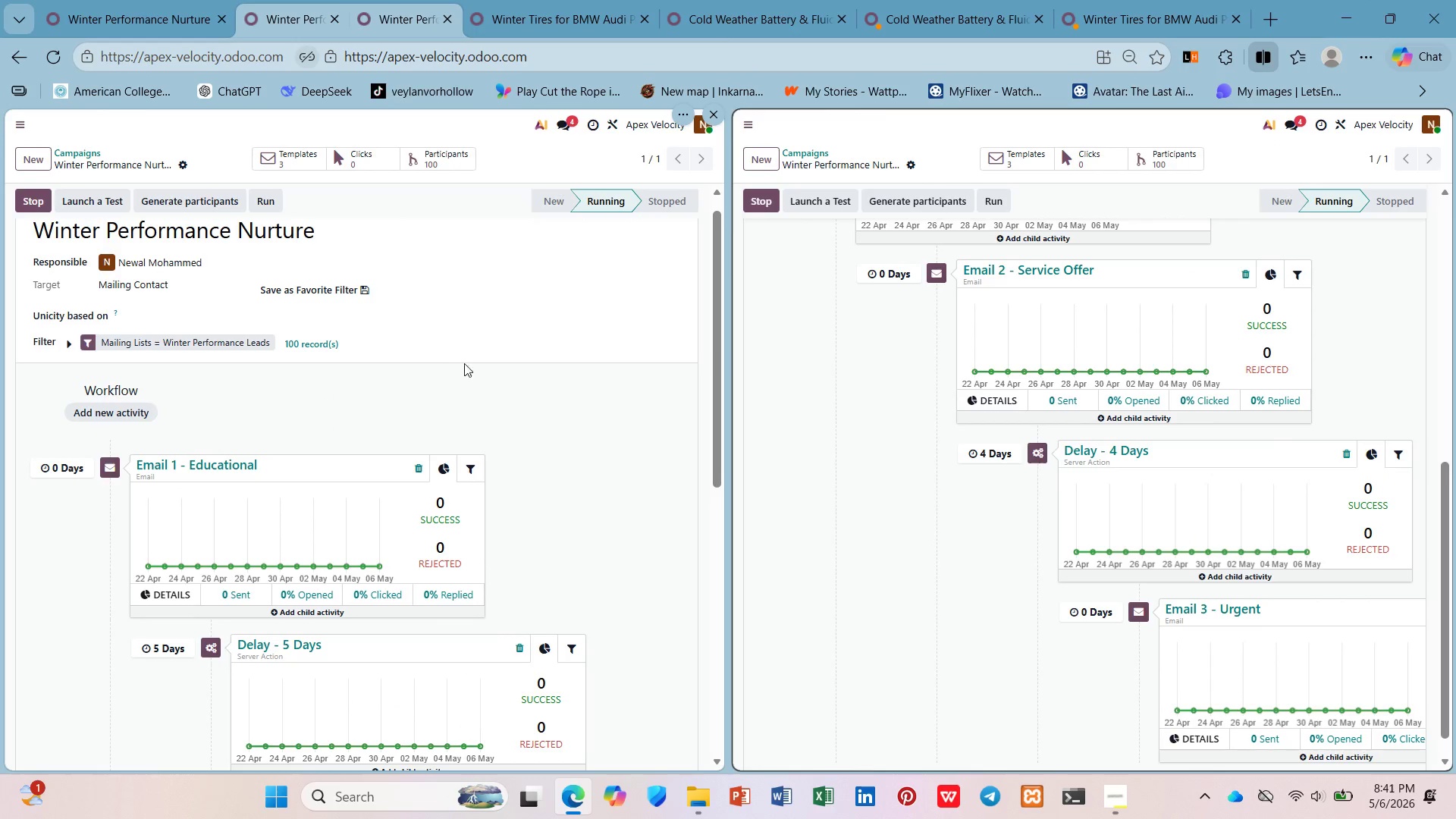 
key(Control+0)
 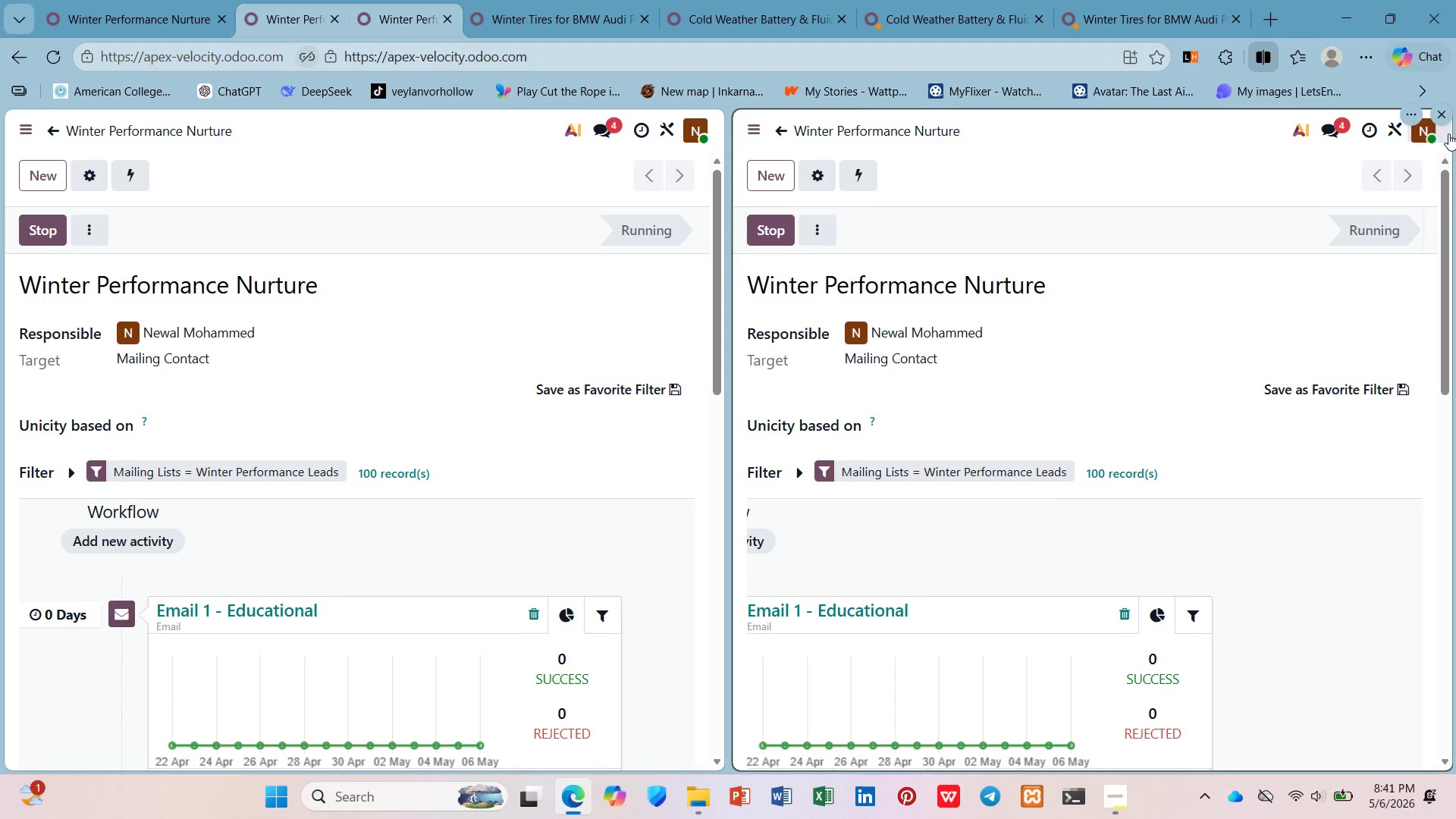 
left_click([1443, 114])
 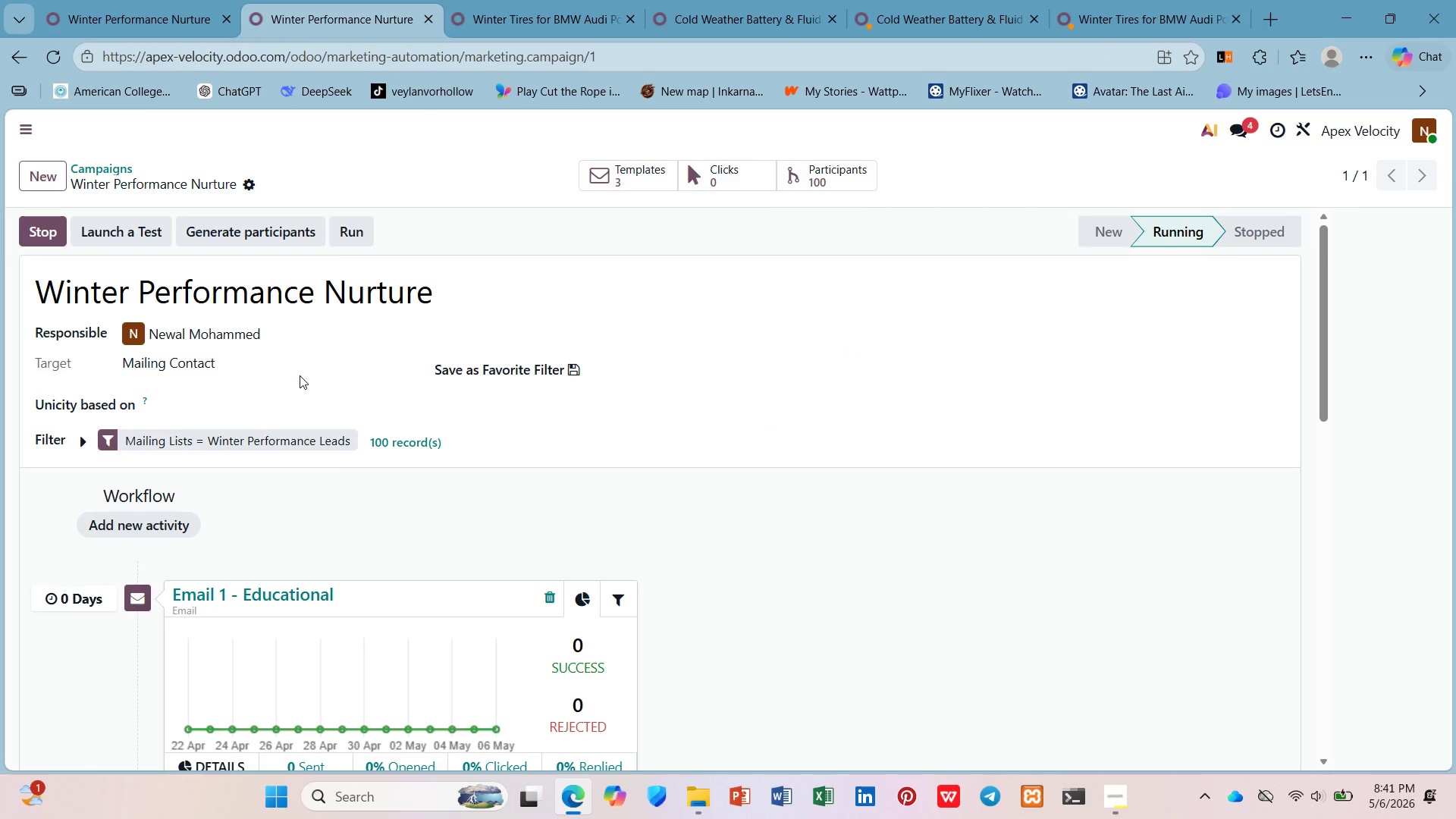 
scroll: coordinate [300, 375], scroll_direction: down, amount: 1.0
 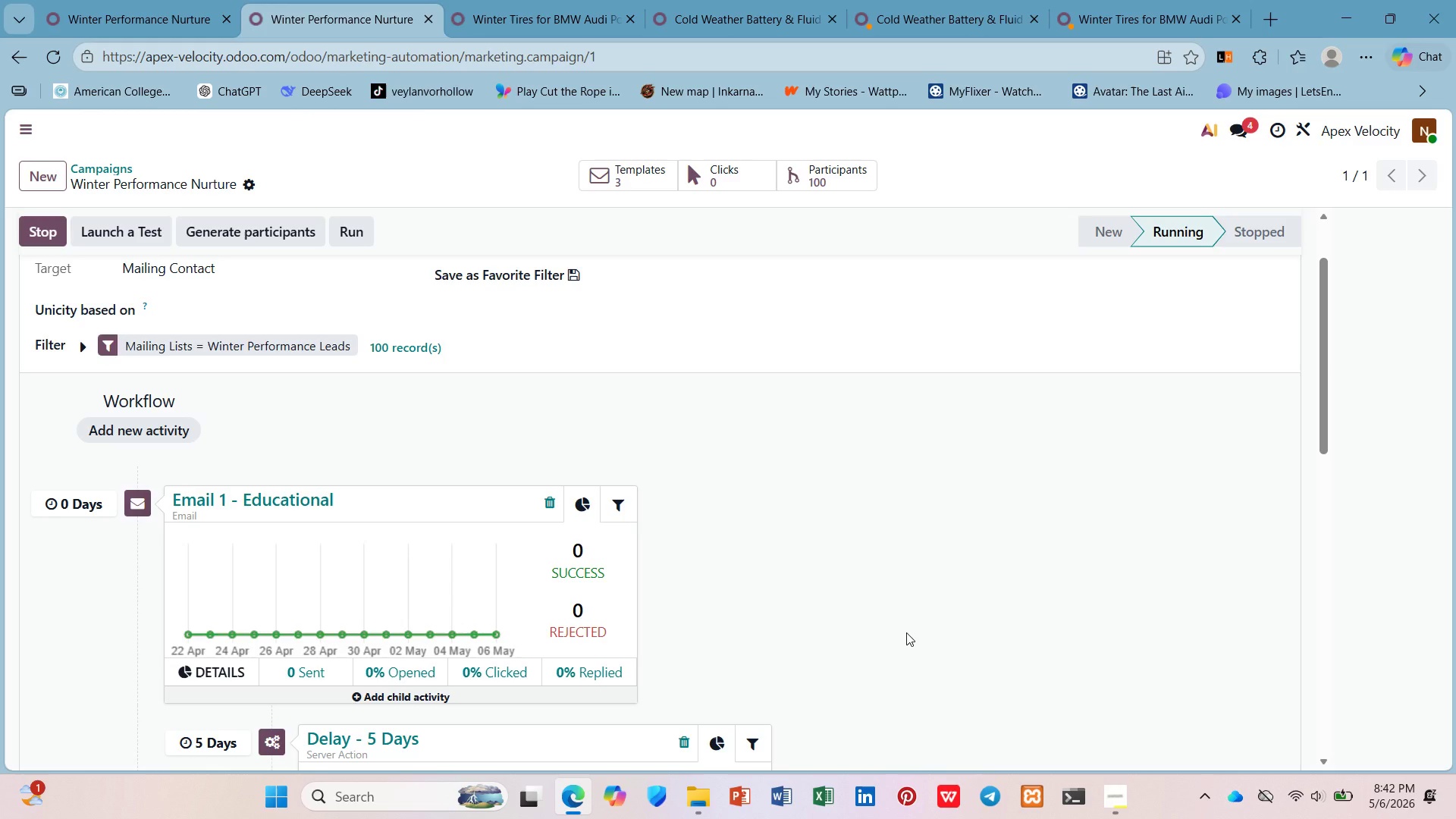 
wait(44.9)
 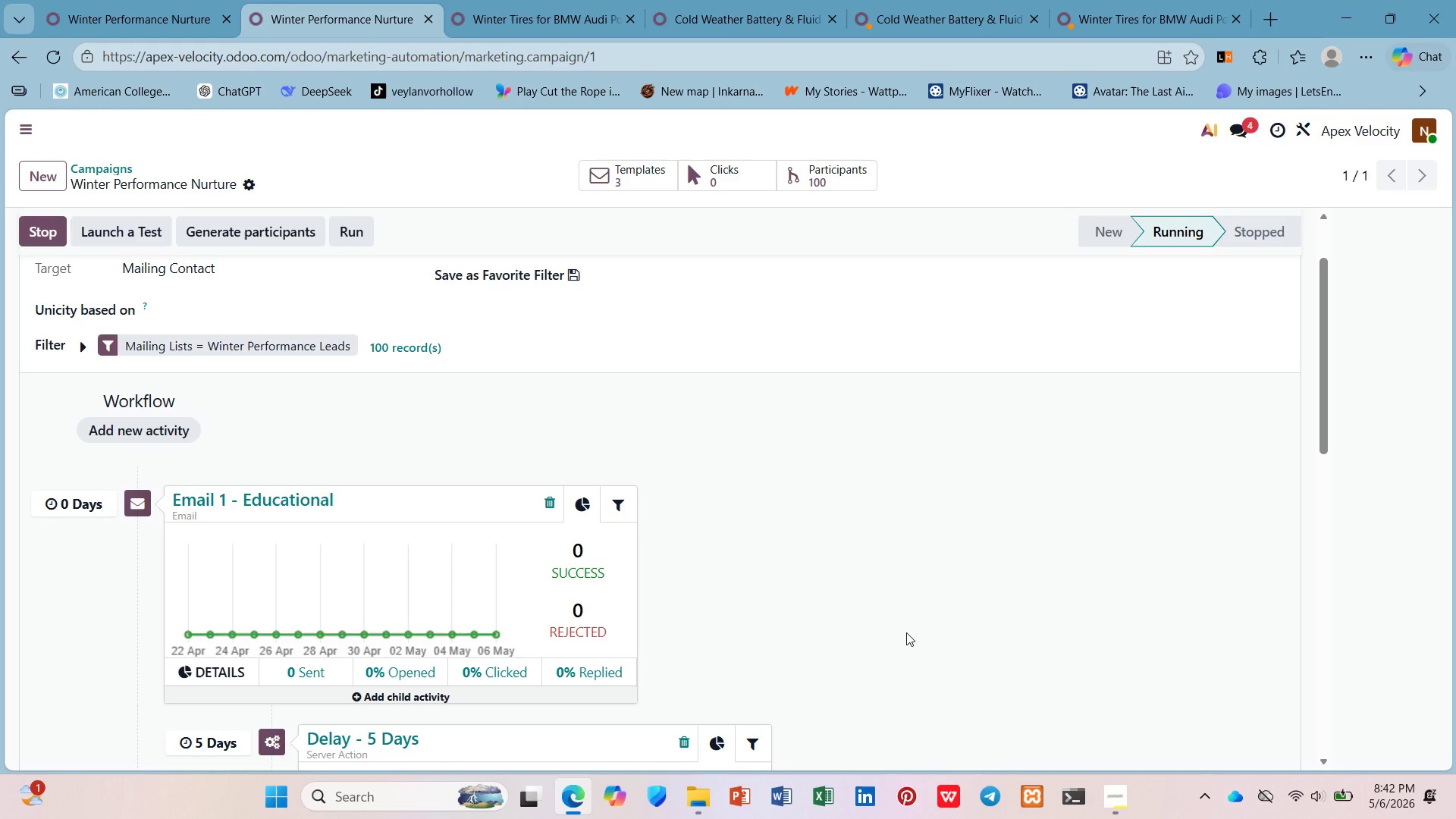 
double_click([1040, 24])
 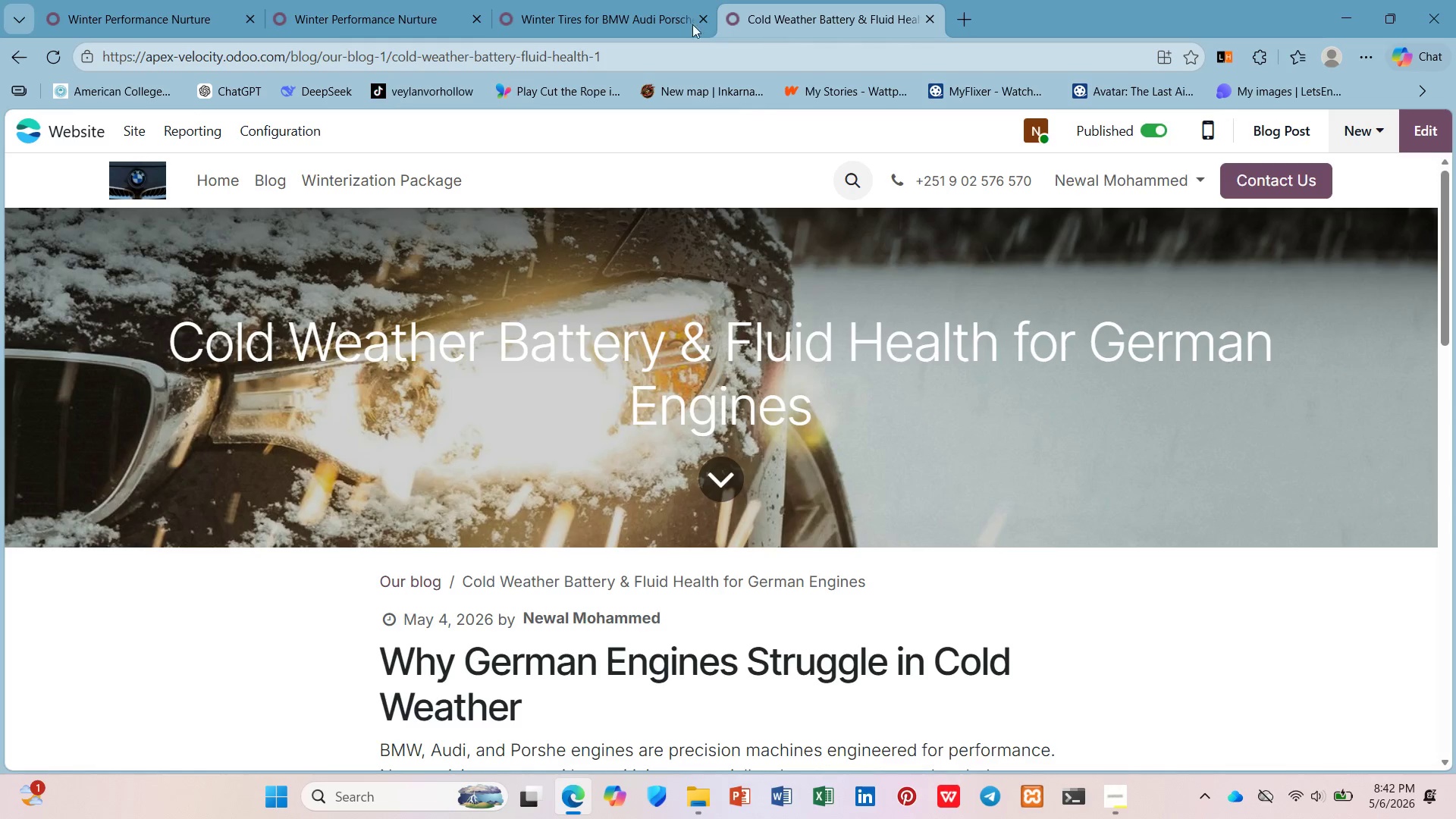 
double_click([582, 13])
 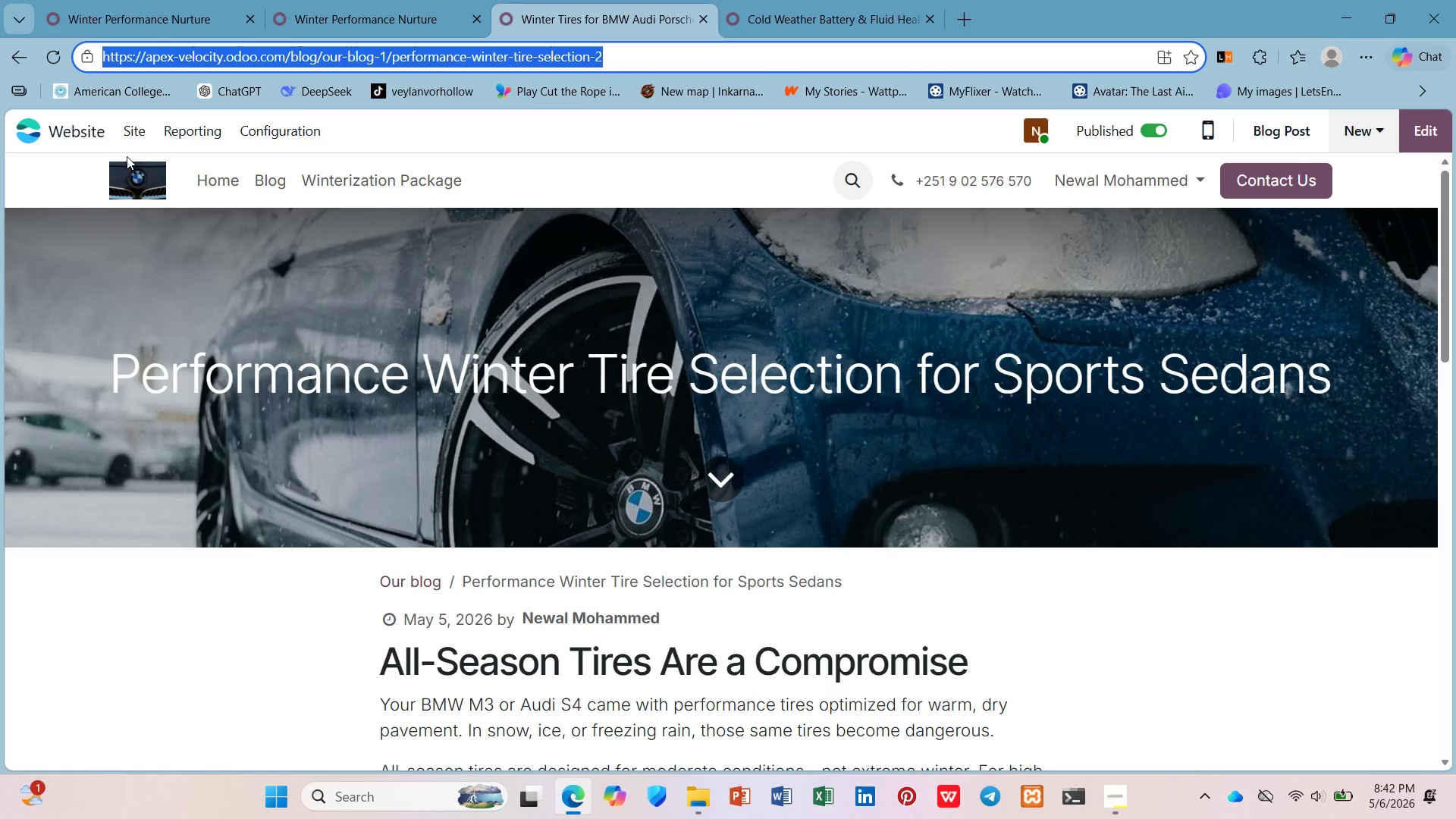 
left_click([243, 357])
 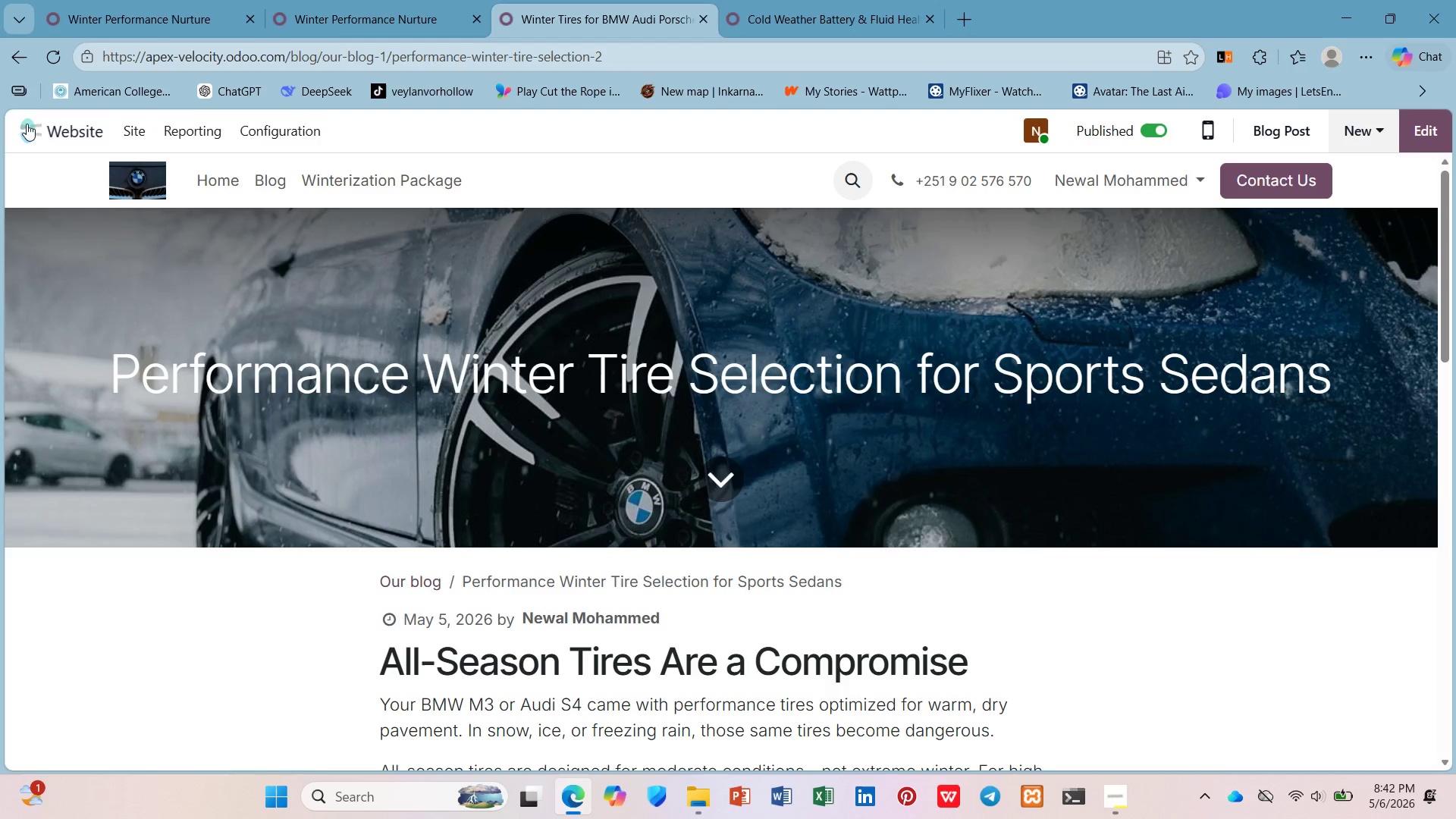 
left_click([62, 127])
 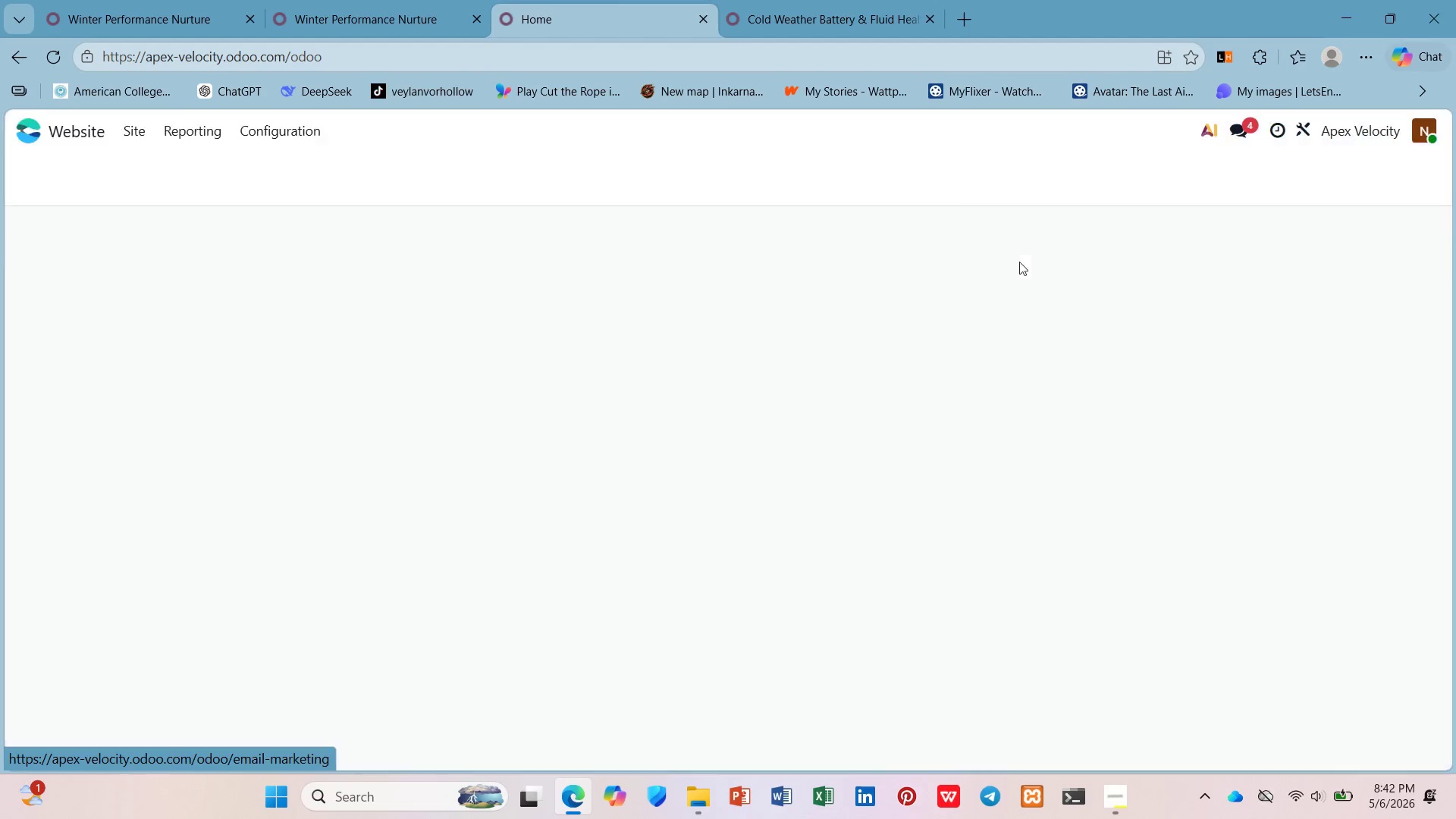 
left_click([841, 17])
 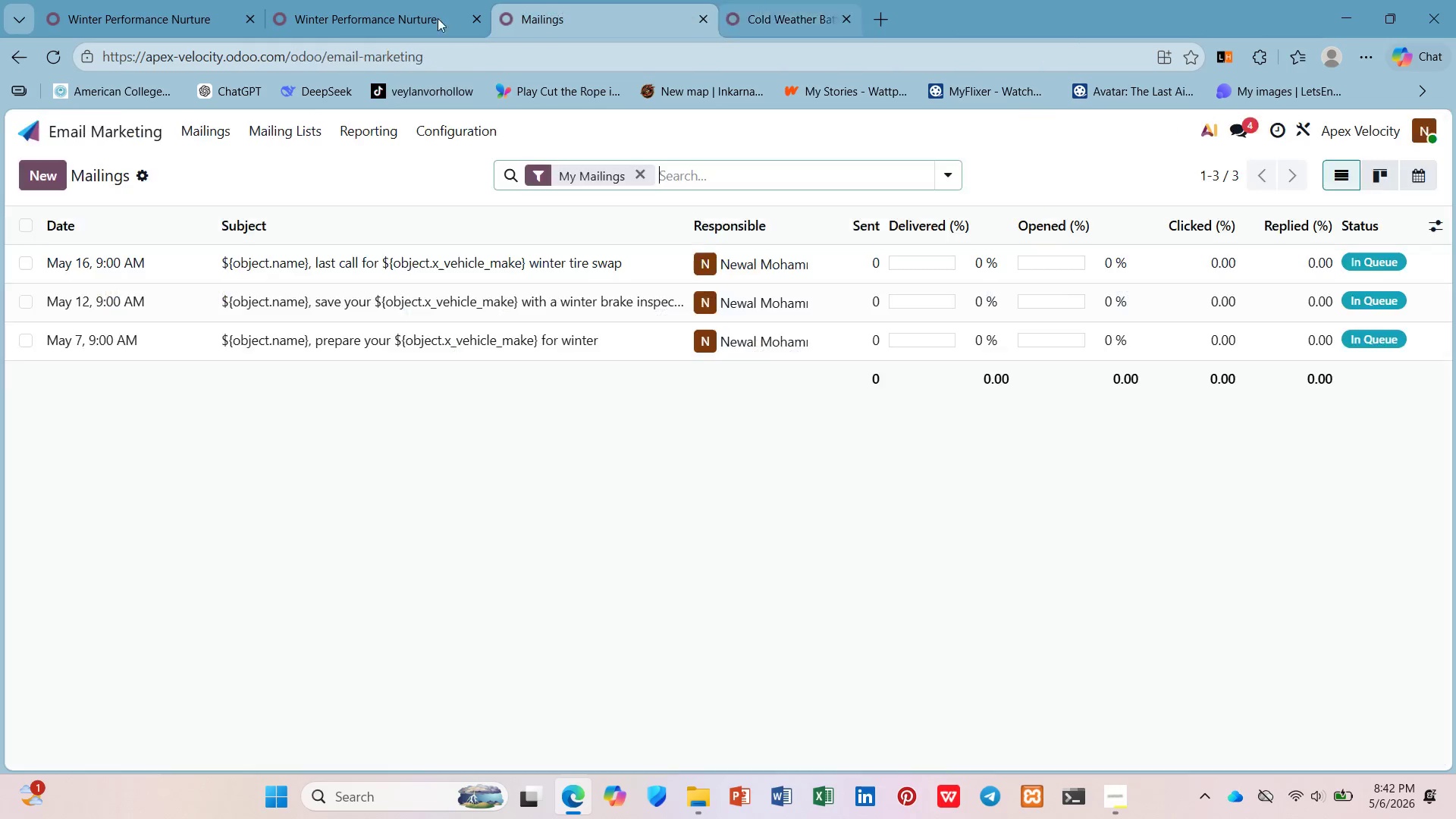 
left_click([363, 17])
 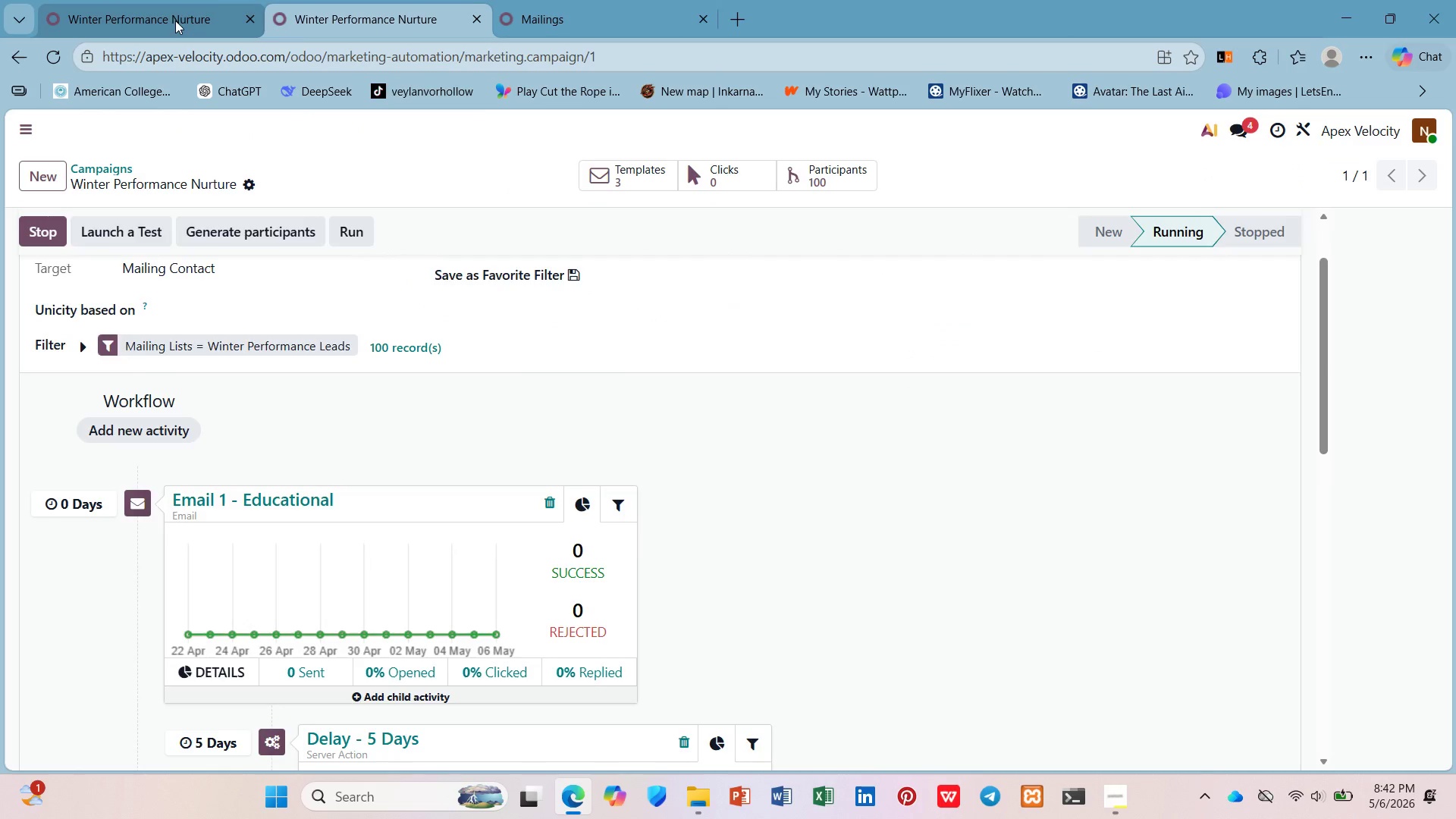 
left_click([174, 20])
 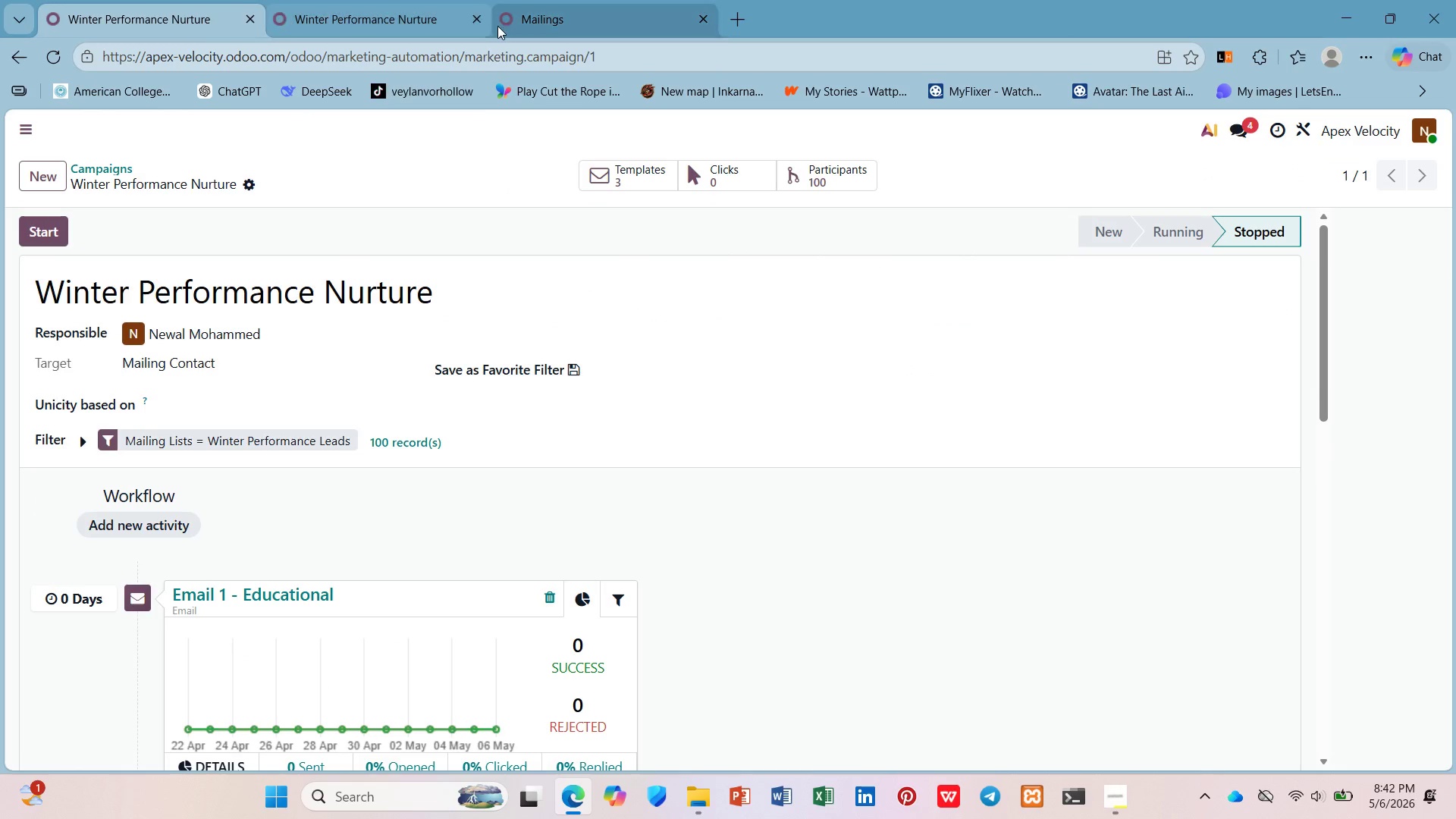 
left_click([483, 17])
 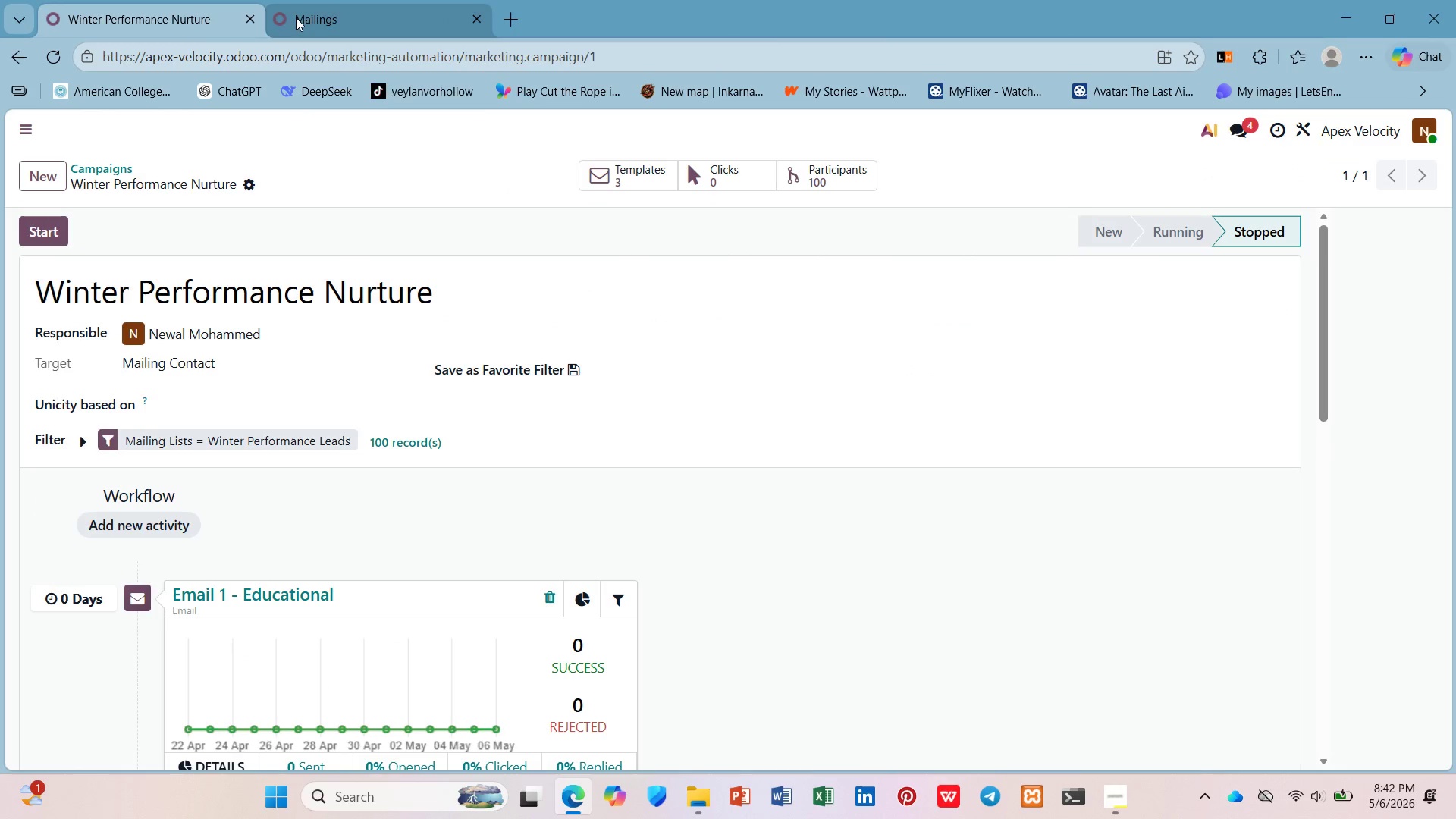 
left_click([339, 18])
 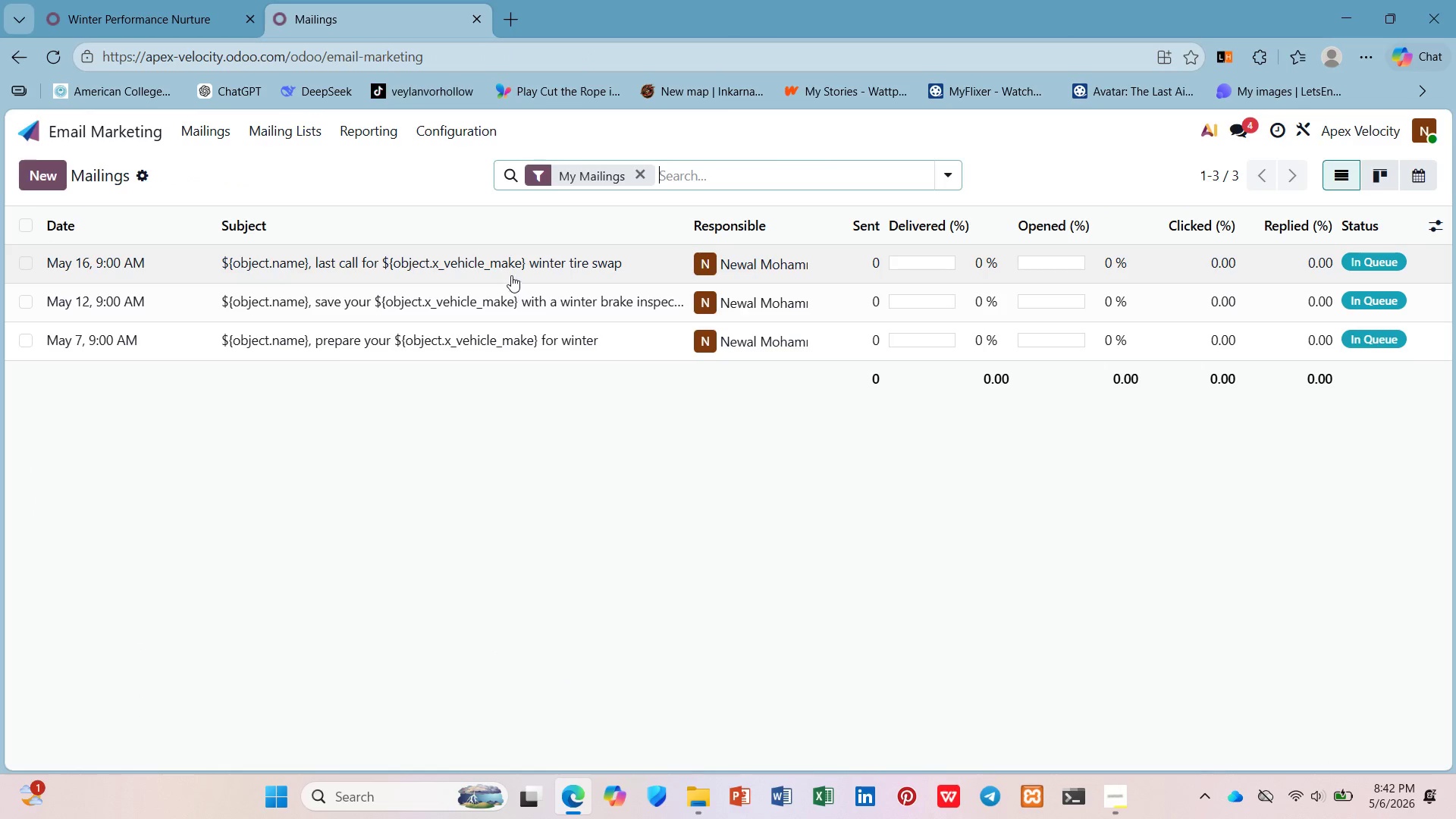 
mouse_move([521, 357])
 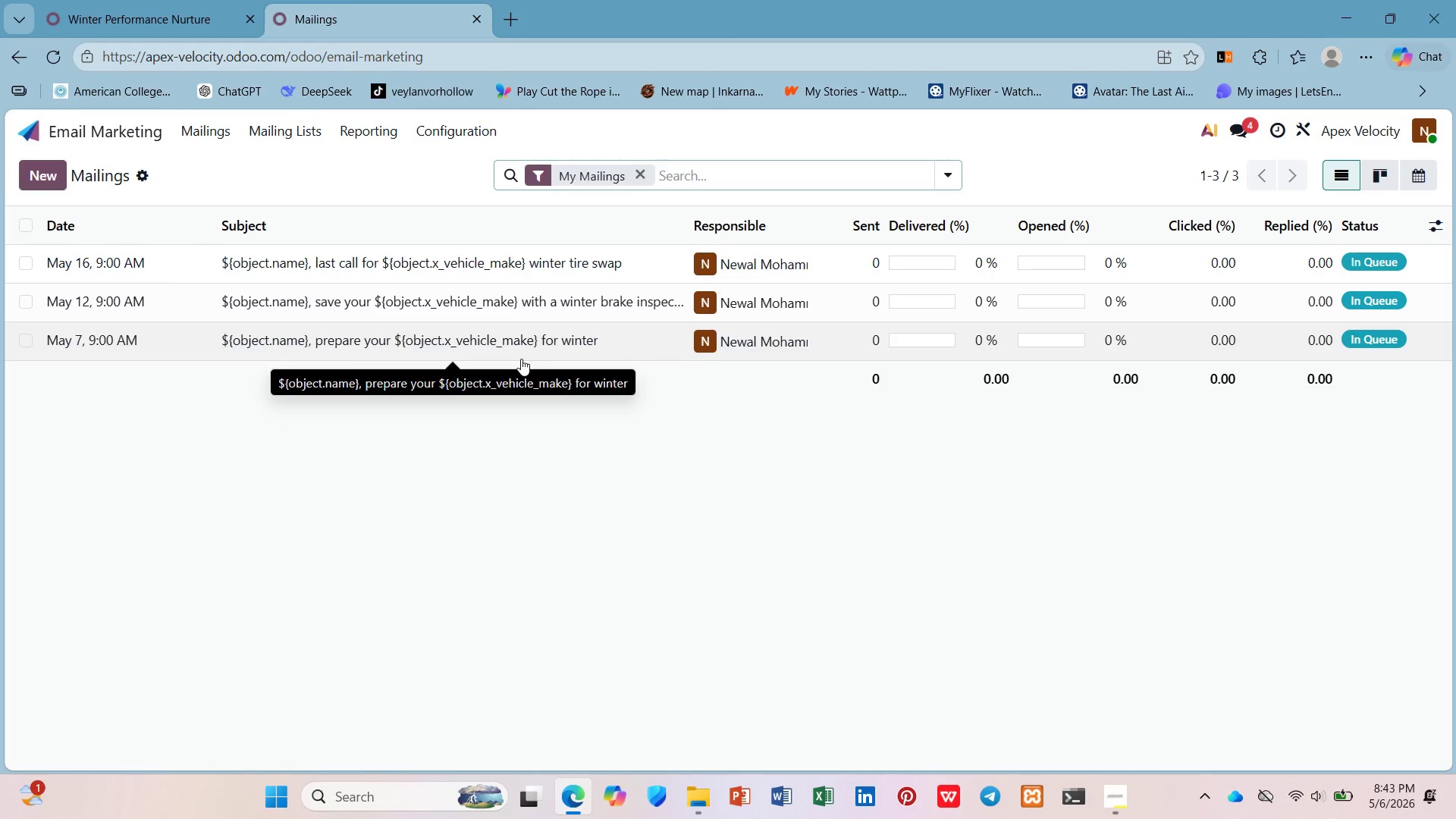 
wait(36.7)
 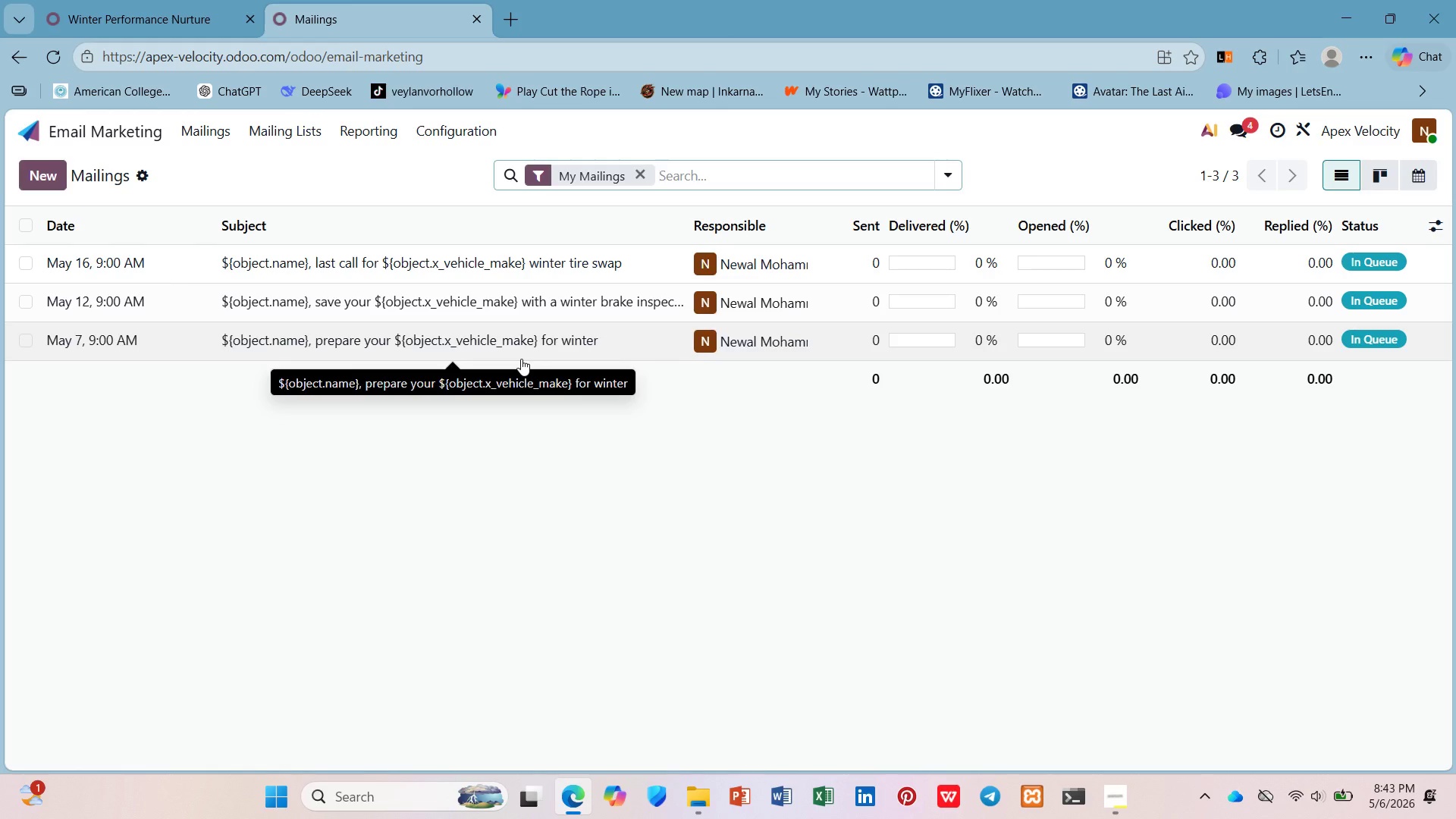 
left_click([512, 342])
 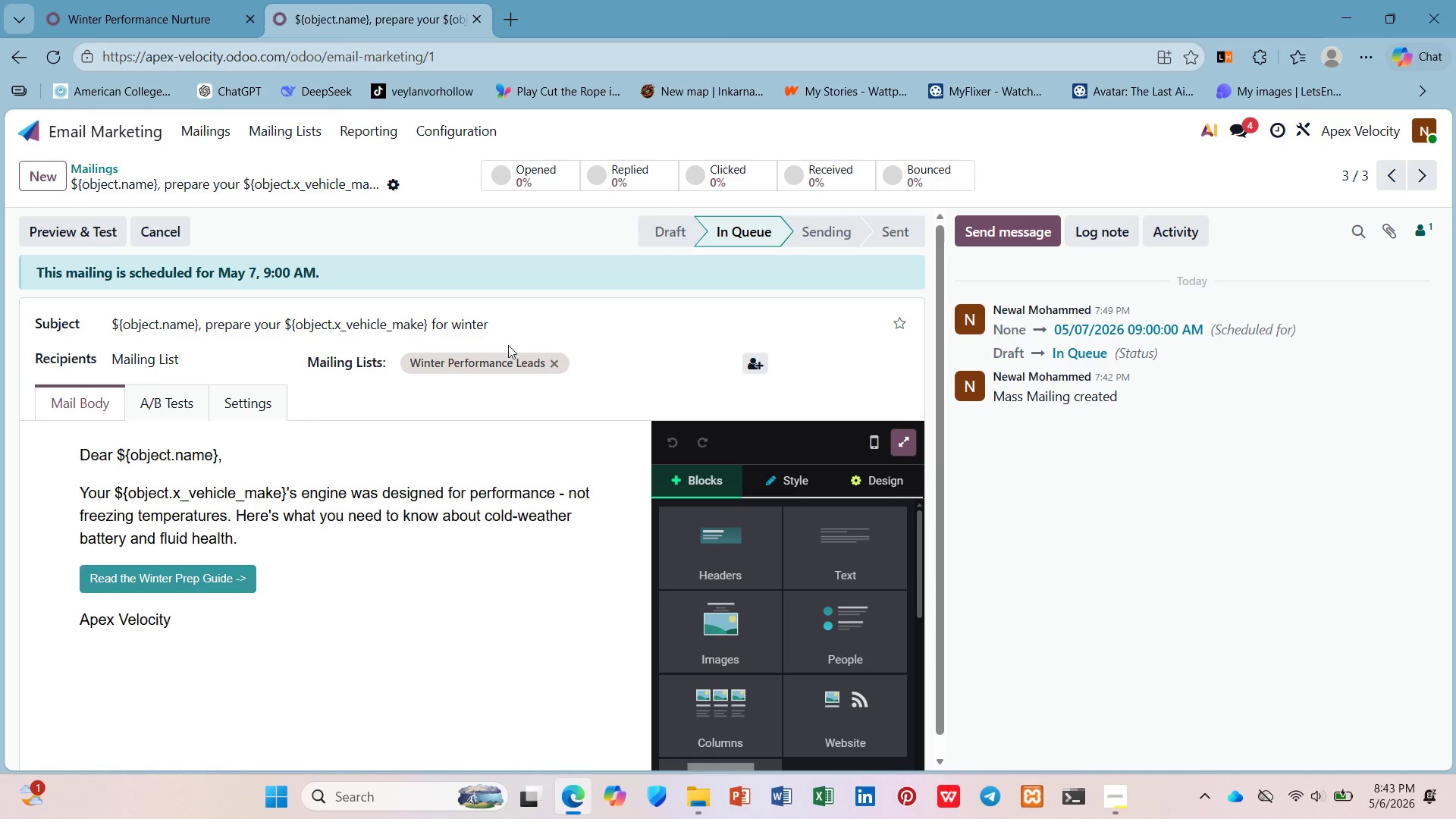 
hold_key(key=ControlLeft, duration=5.08)
scroll: coordinate [507, 347], scroll_direction: down, amount: 1.0
 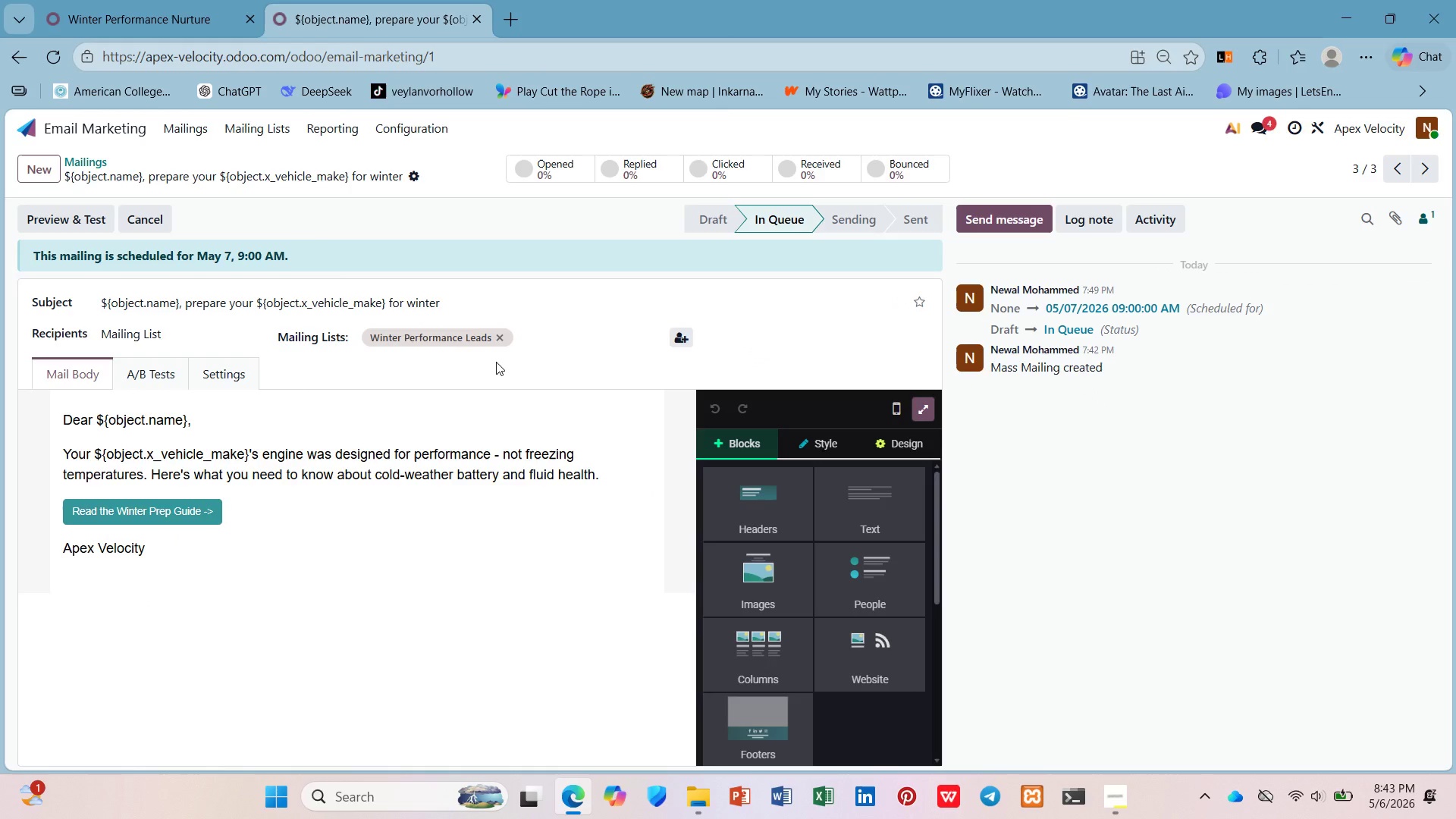 
key(PrintScreen)
 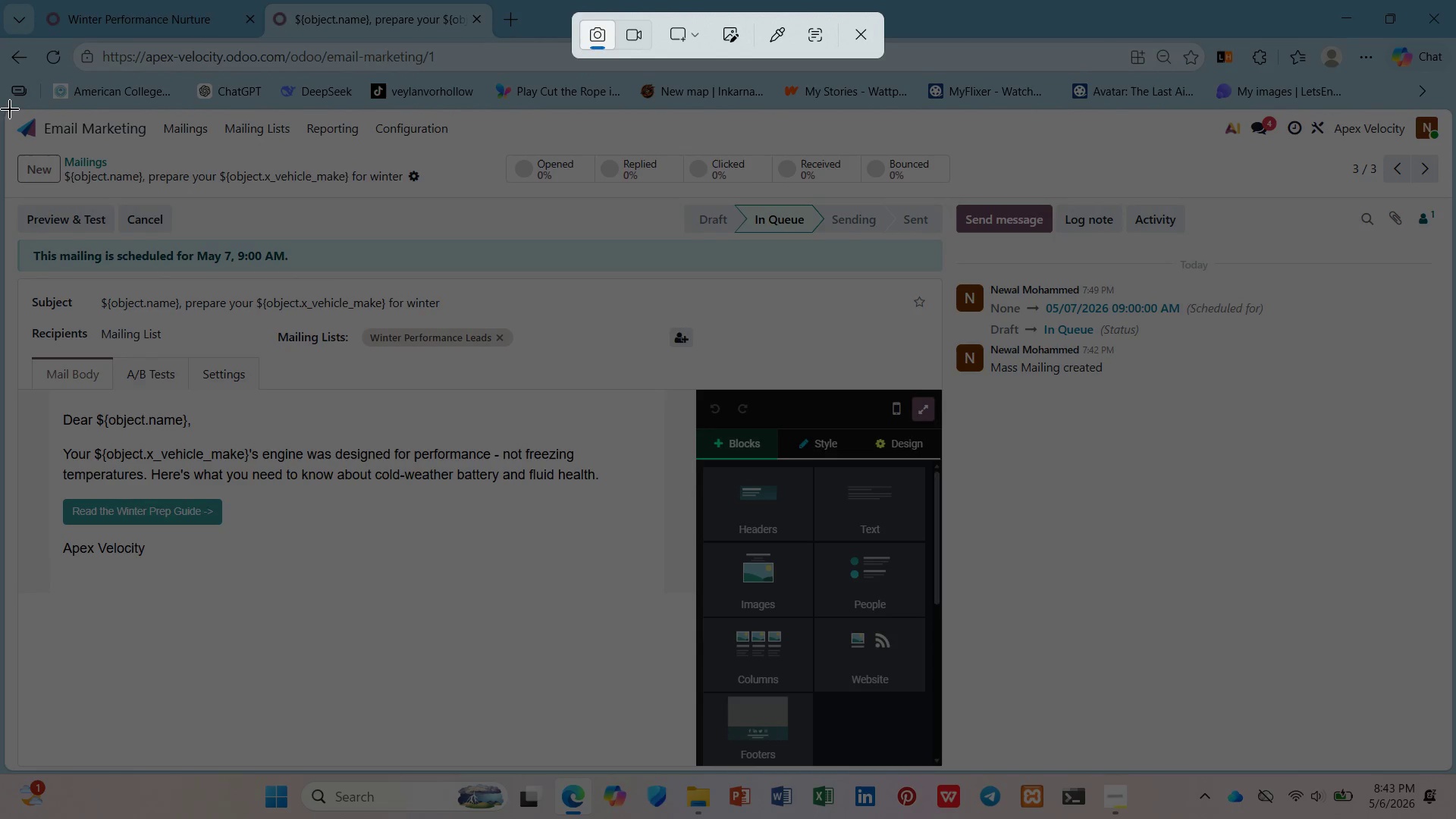 
wait(6.03)
 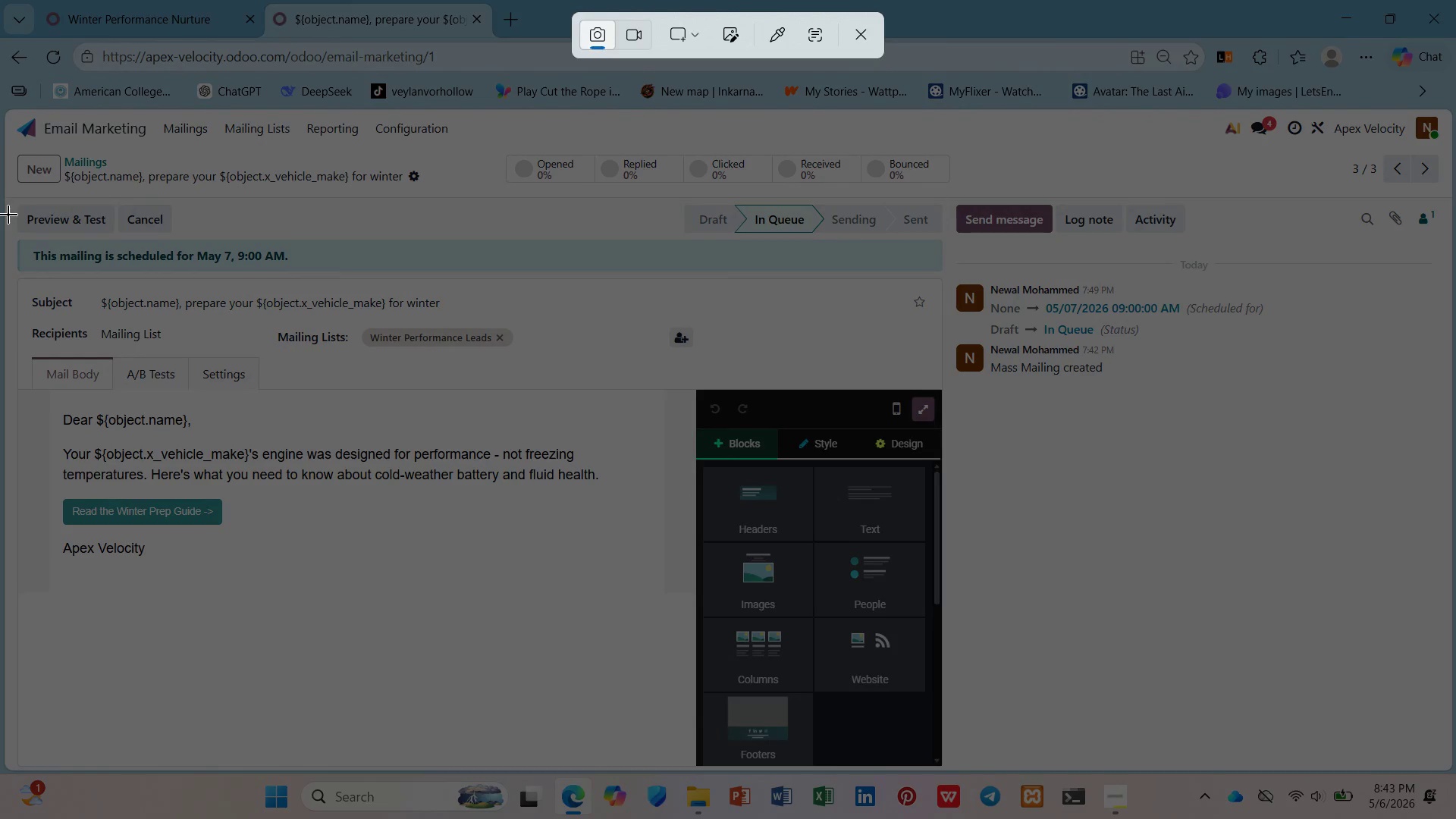 
left_click_drag(start_coordinate=[3, 109], to_coordinate=[943, 770])
 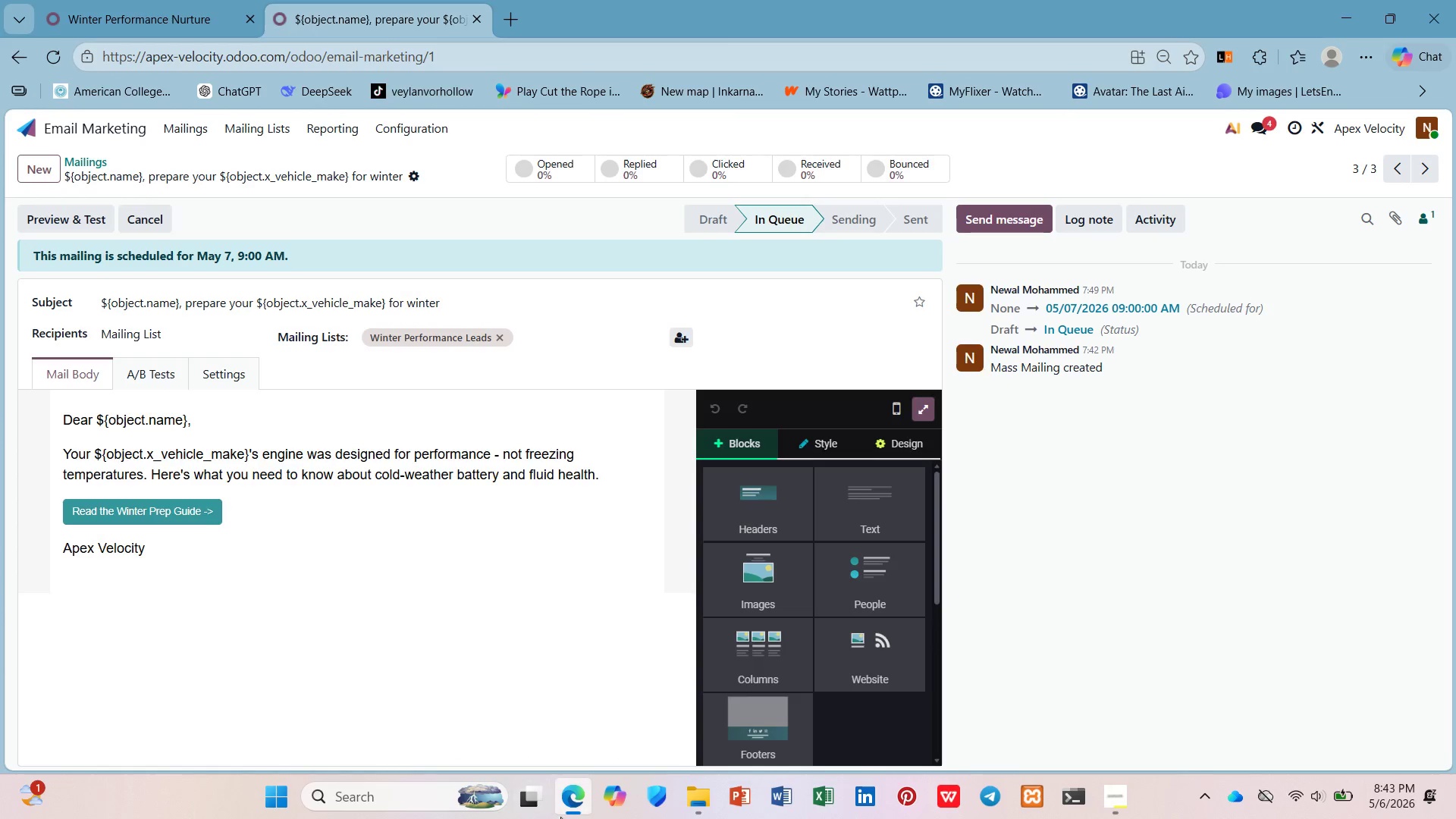 
left_click([689, 806])
 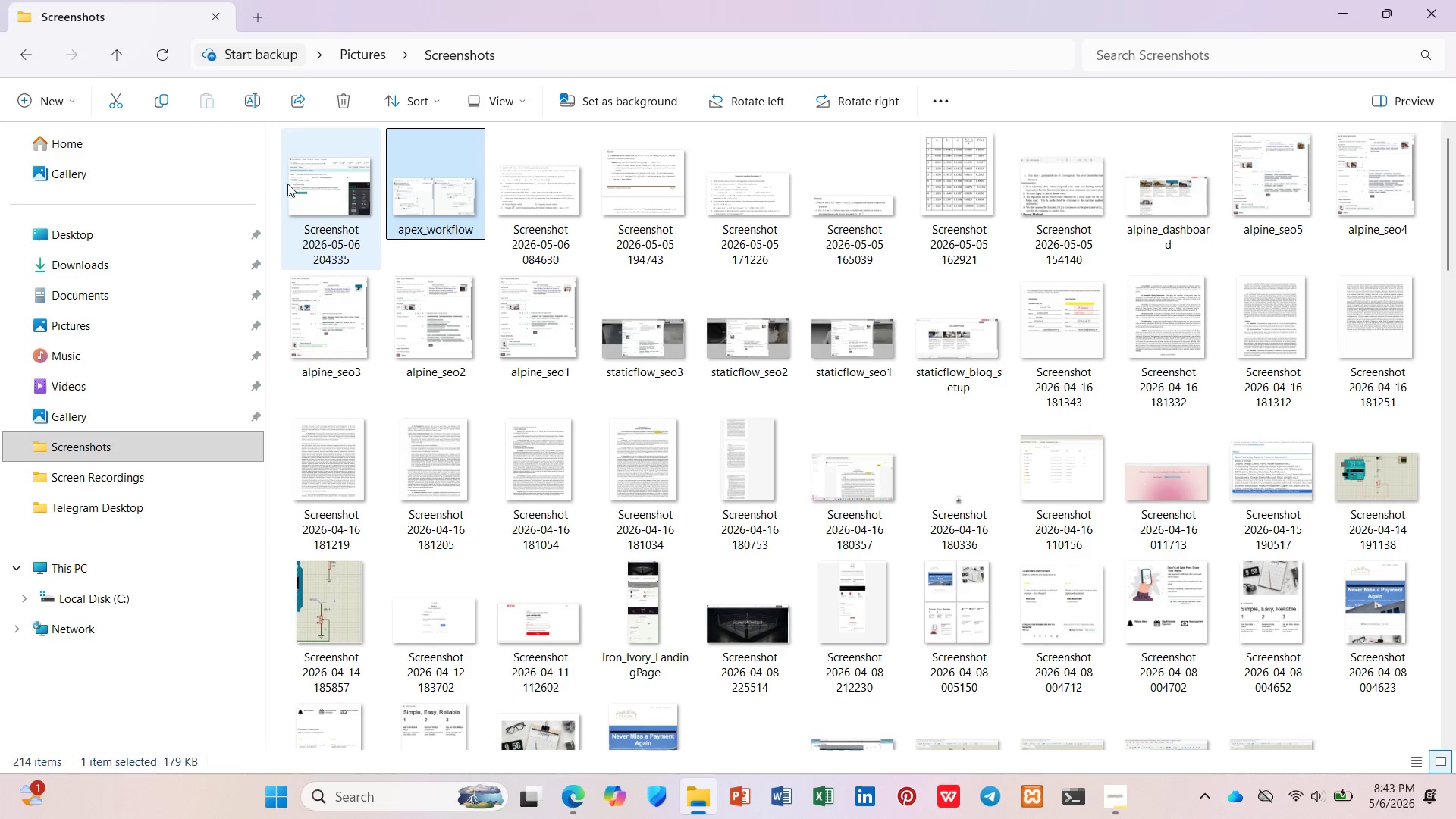 
left_click([292, 187])
 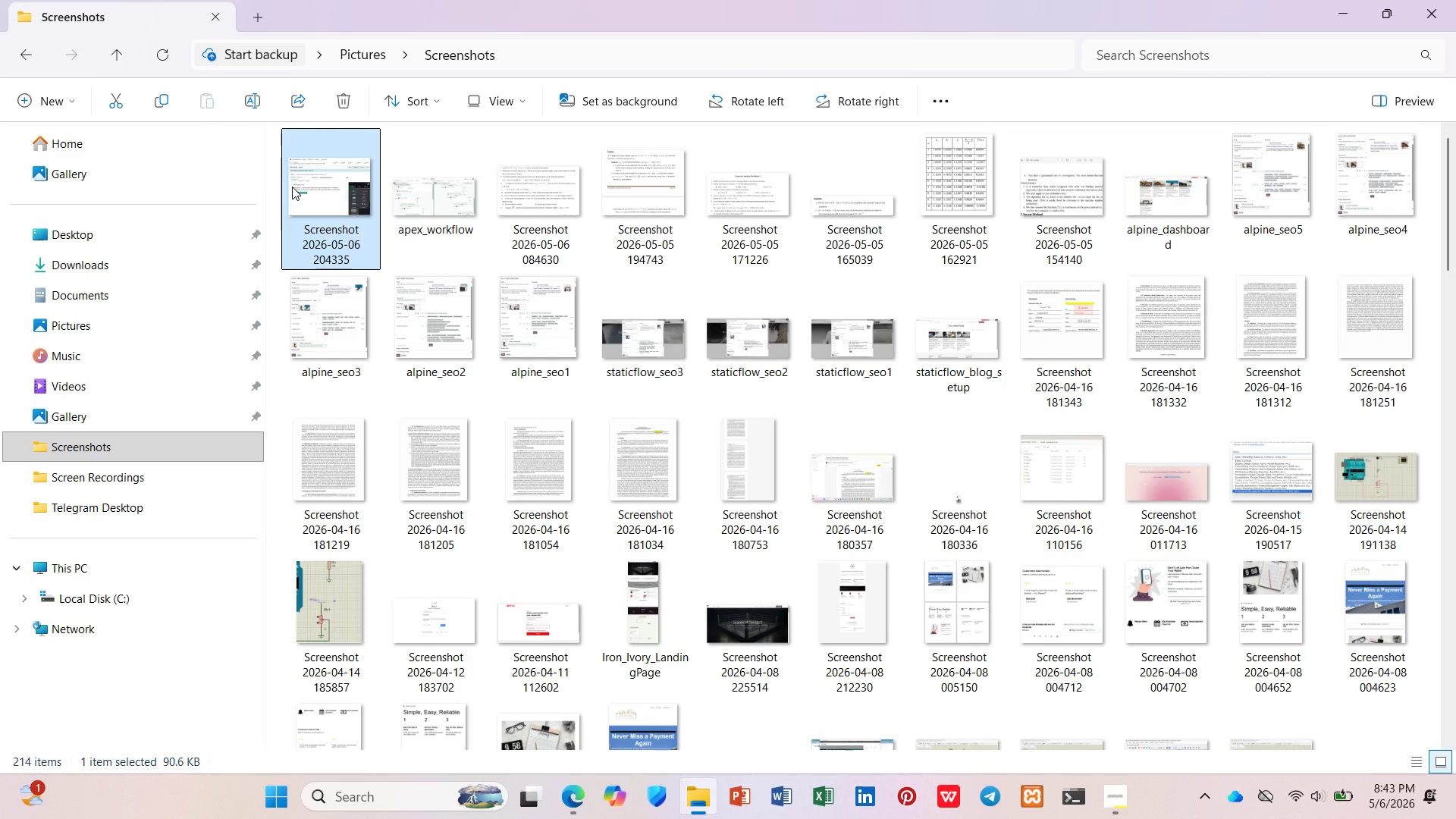 
right_click([292, 187])
 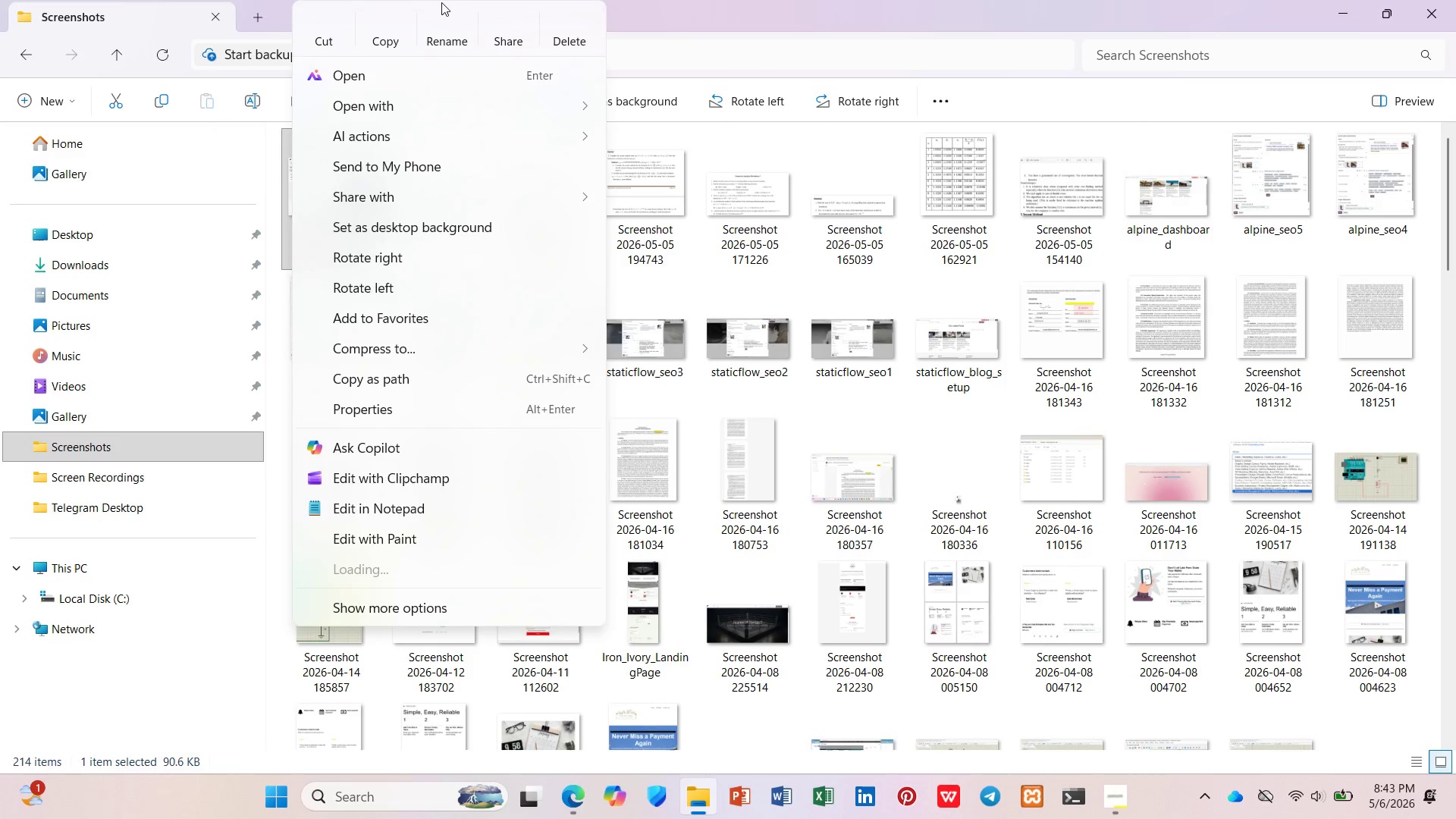 
left_click([441, 17])
 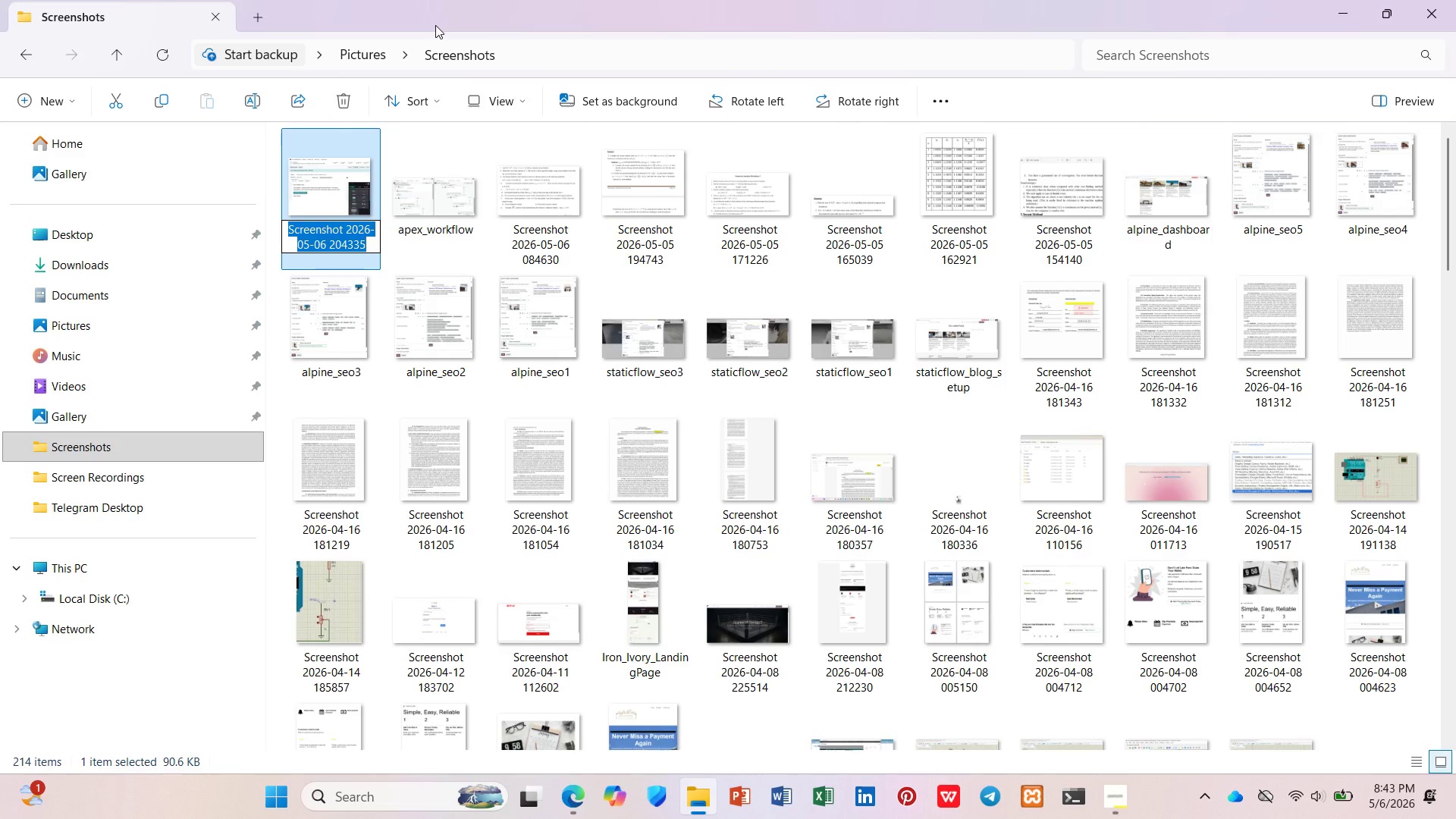 
type(apex_email1)
 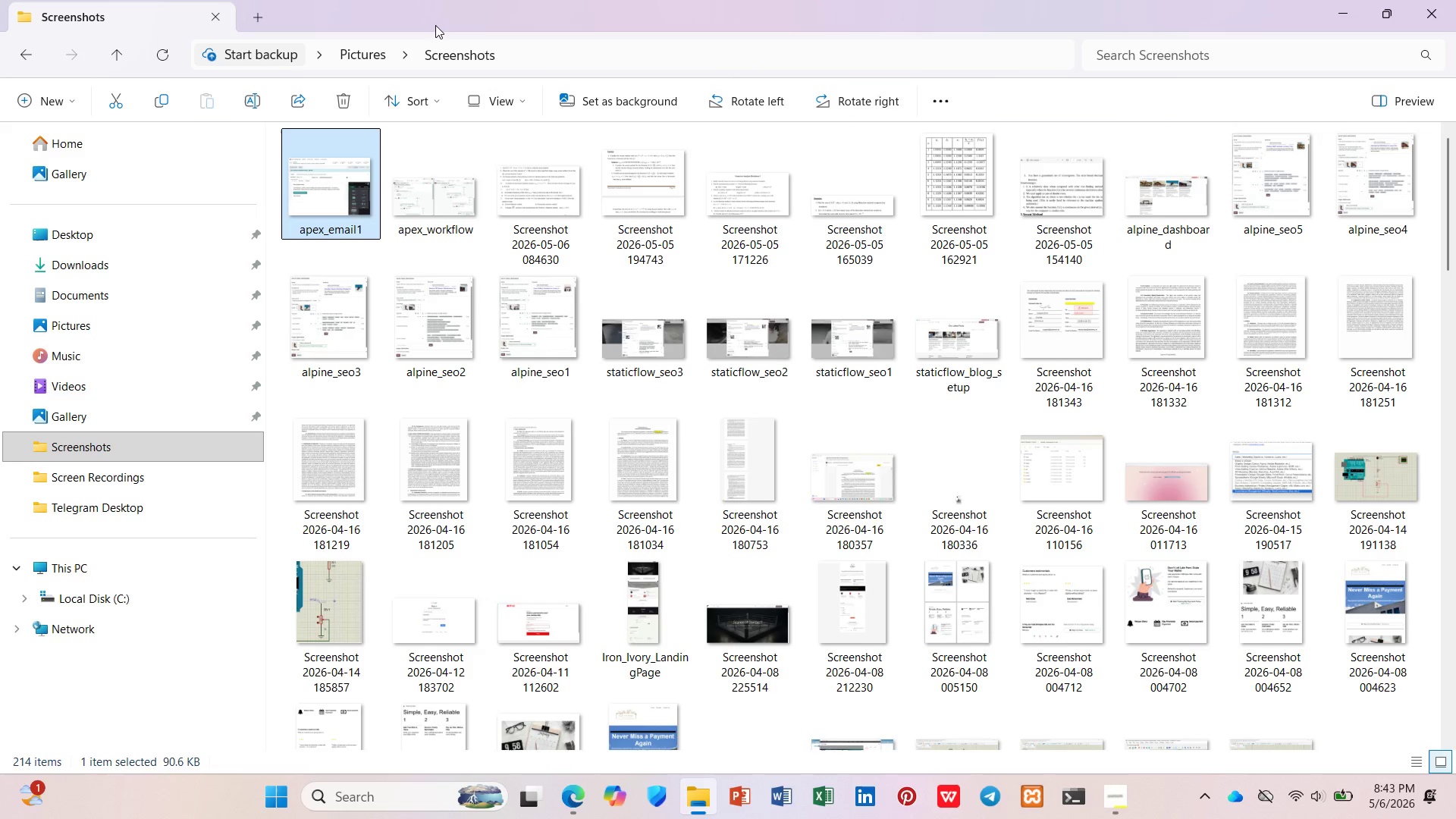 
 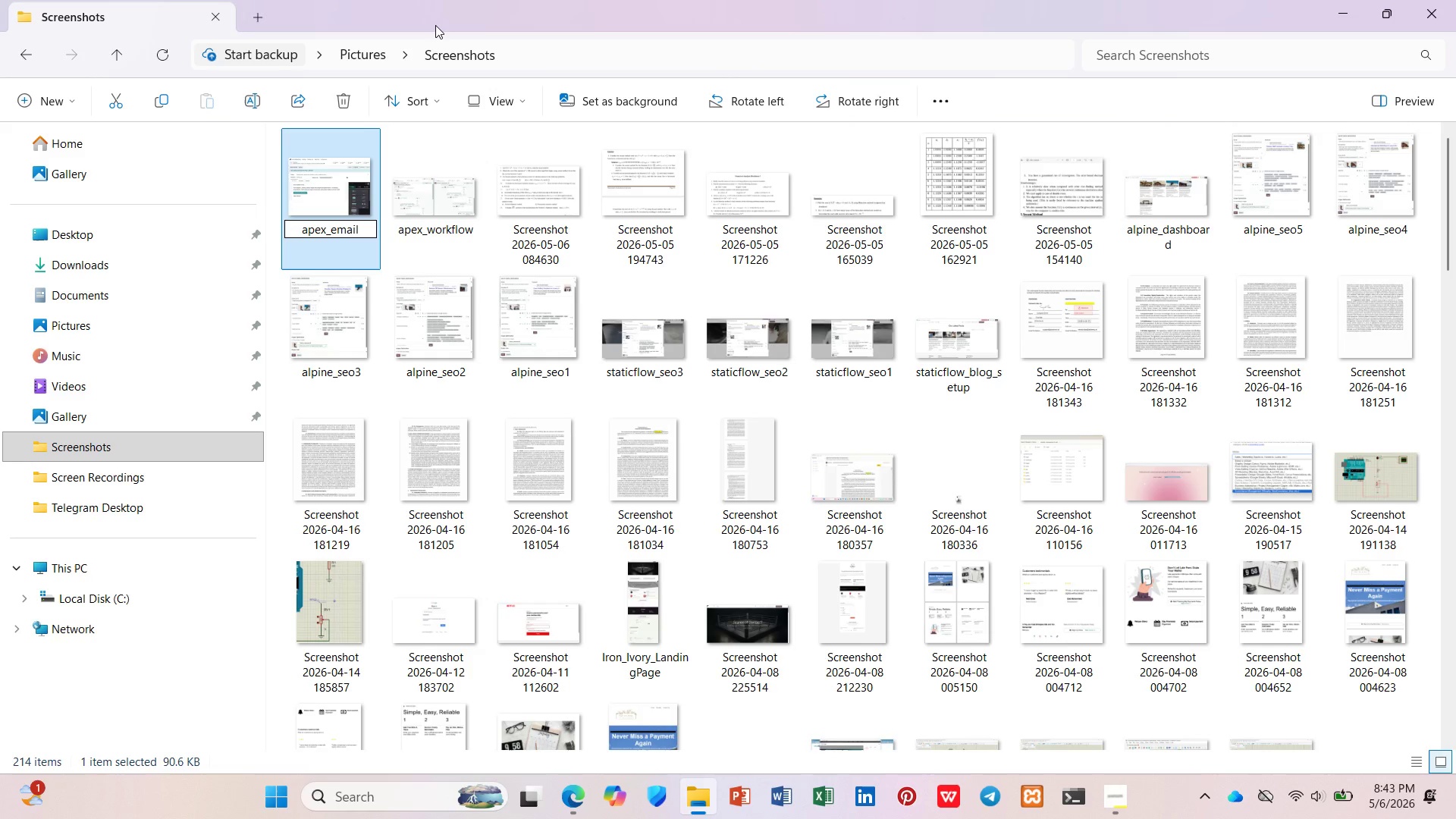 
key(Enter)
 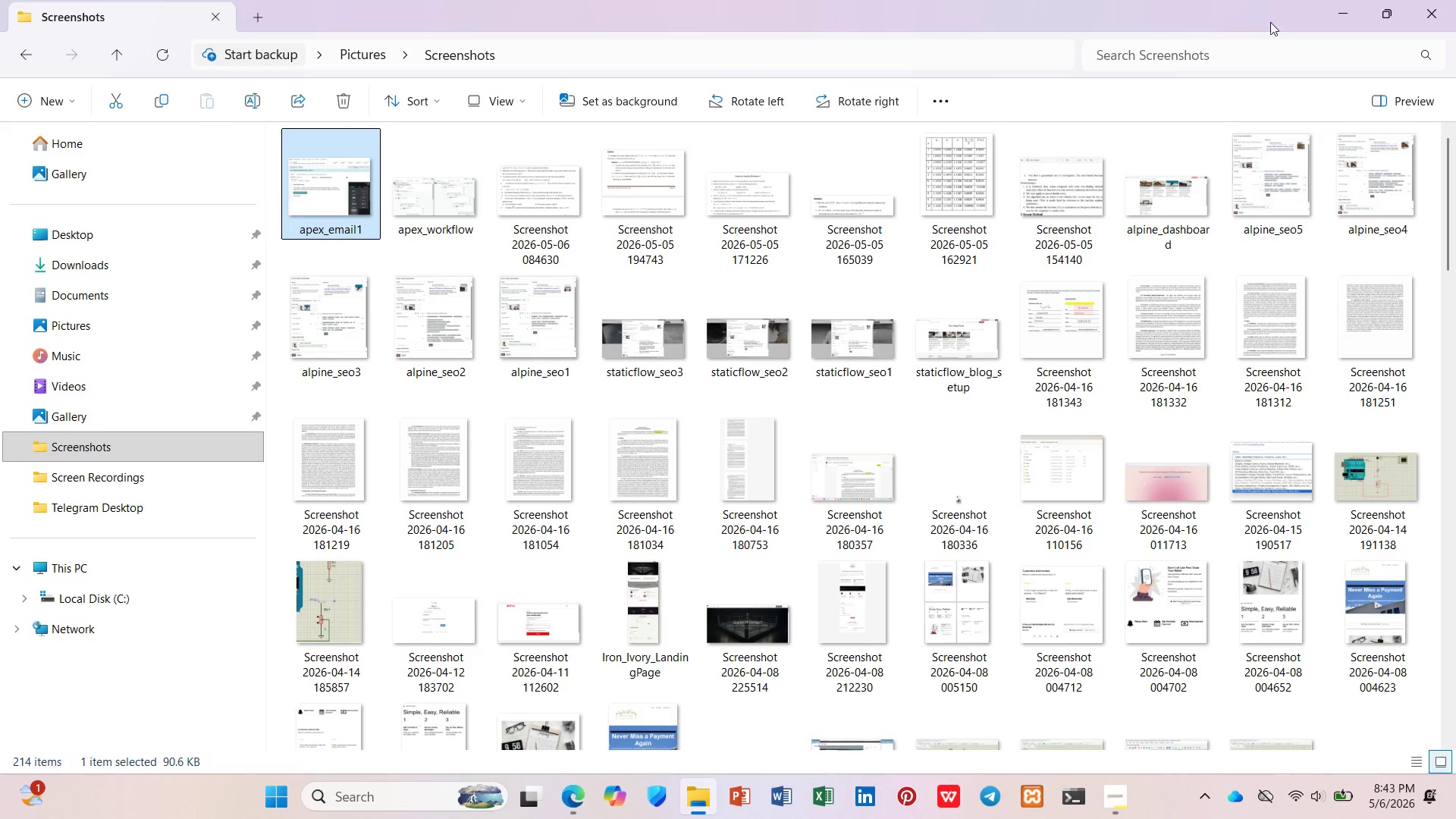 
left_click([1346, 12])
 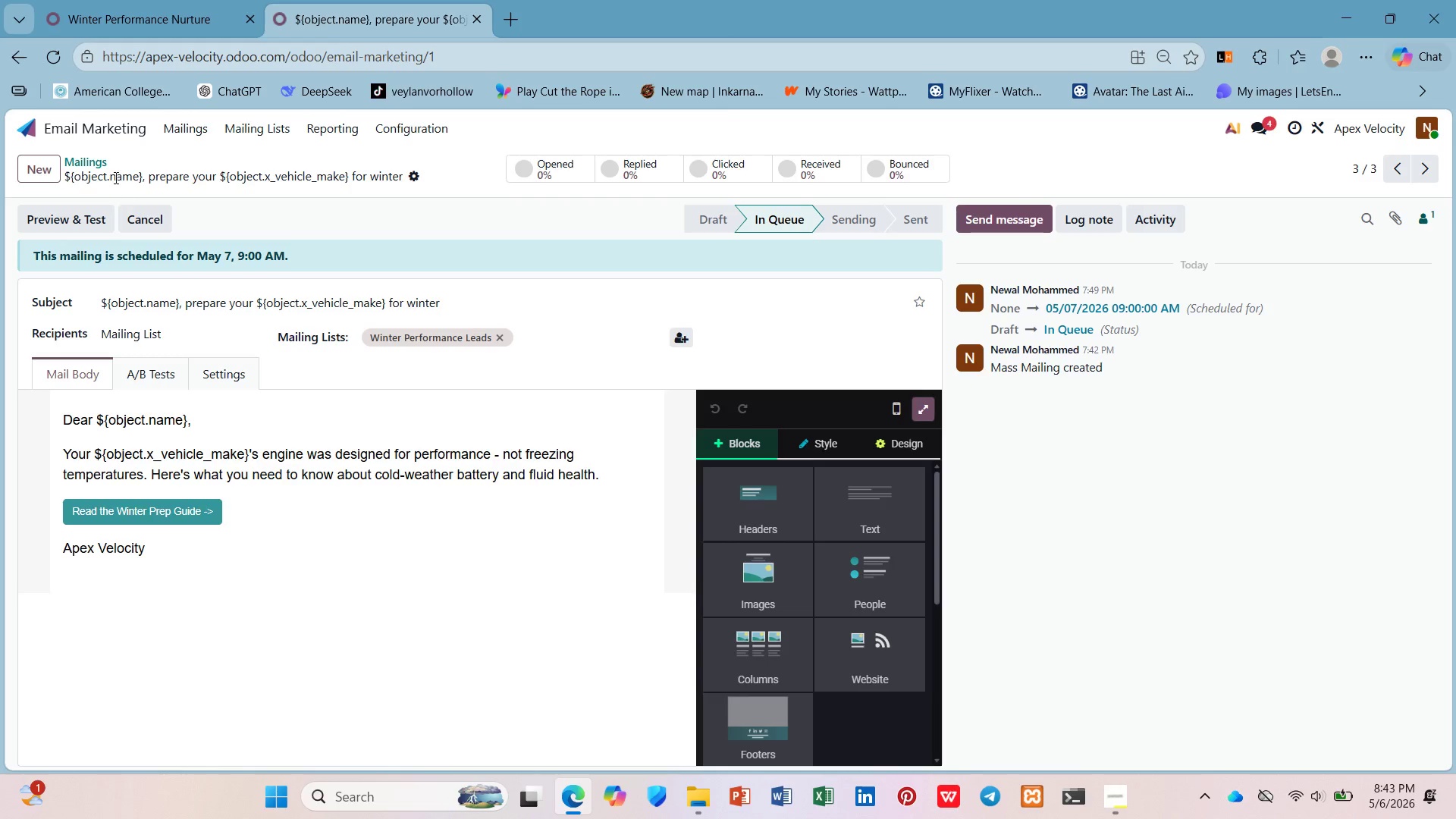 
left_click([86, 158])
 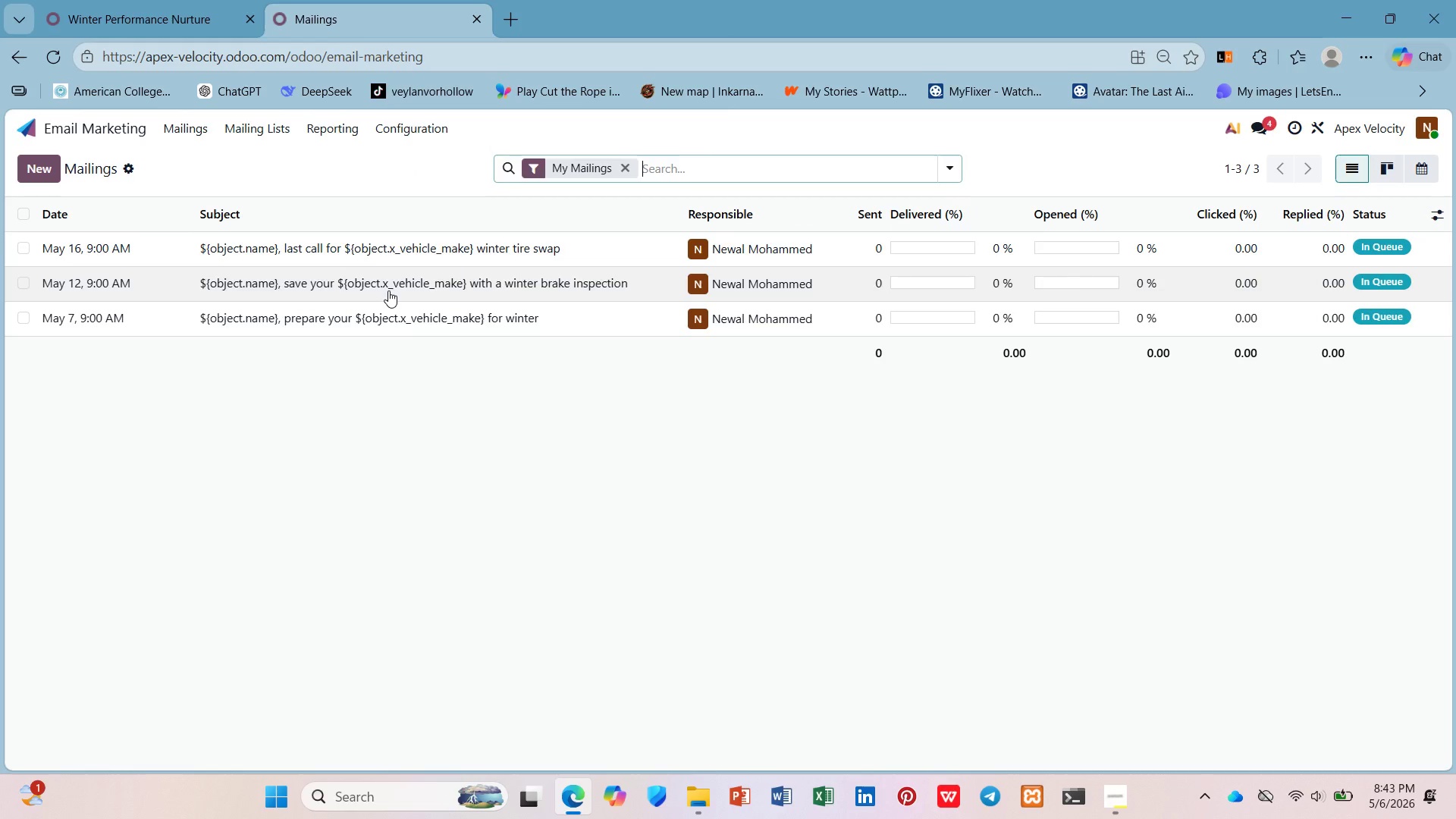 
hold_key(key=ControlLeft, duration=1.47)
scroll: coordinate [388, 342], scroll_direction: up, amount: 1.0
 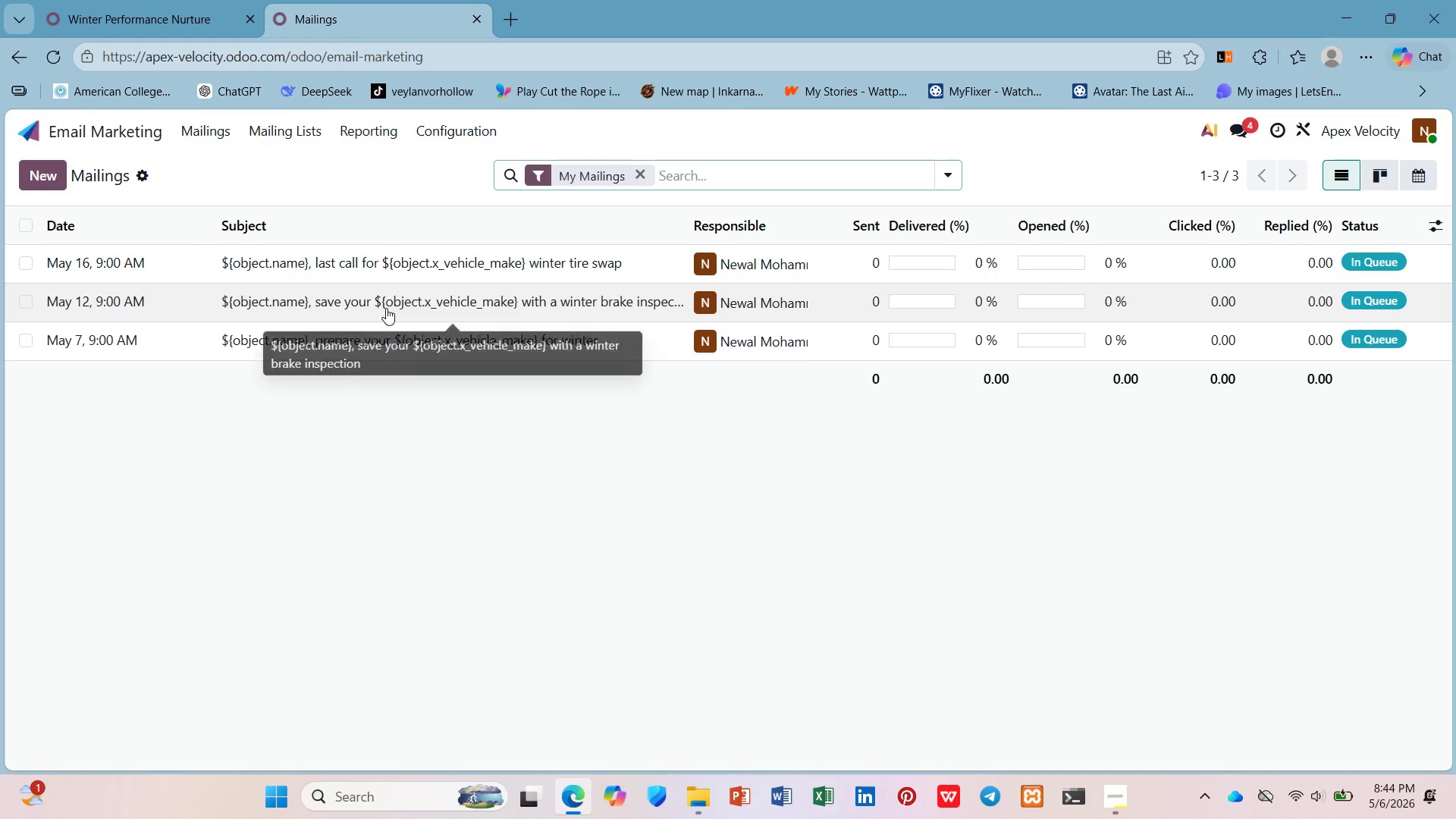 
left_click([386, 308])
 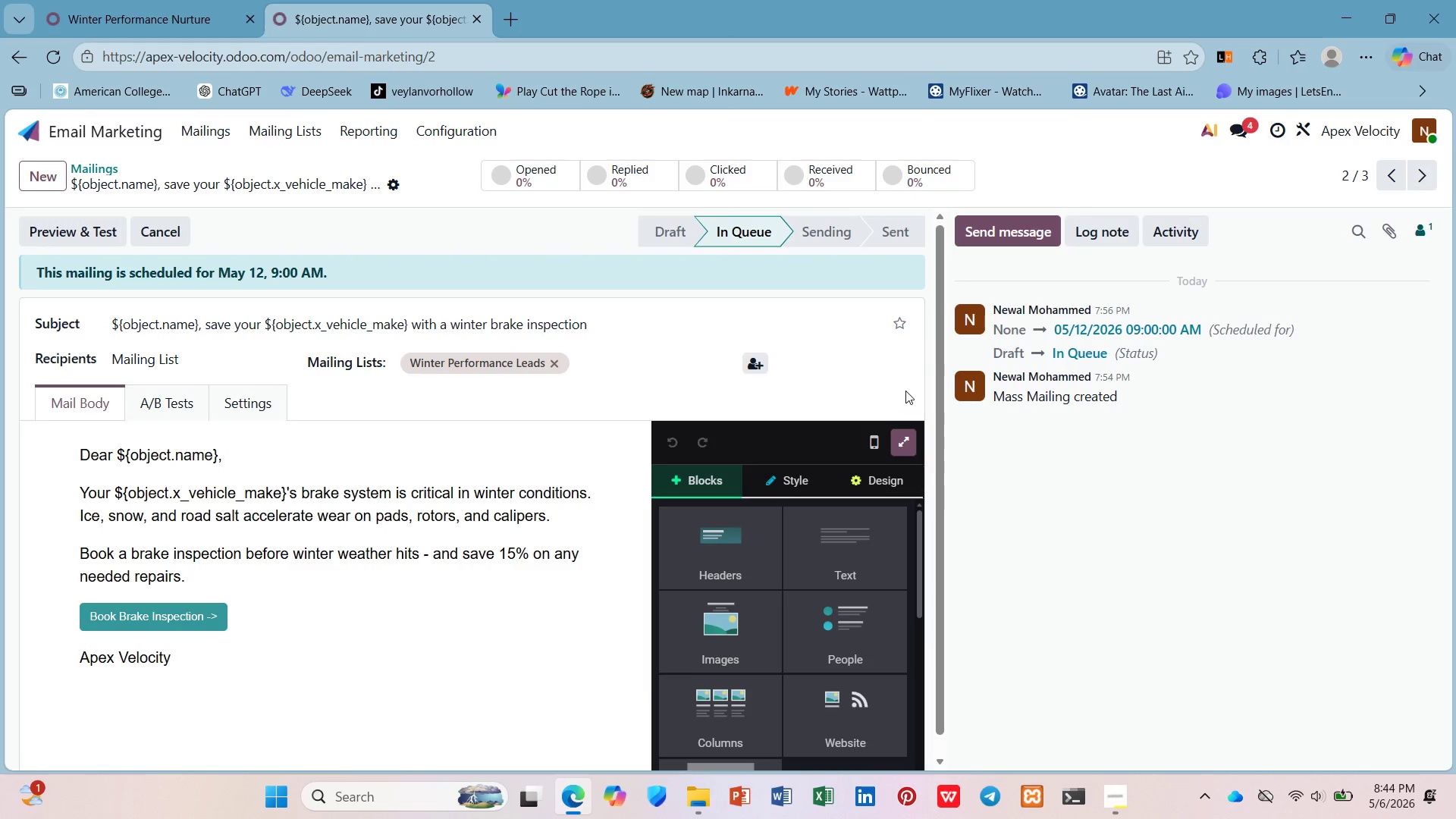 
left_click_drag(start_coordinate=[943, 327], to_coordinate=[946, 327])
 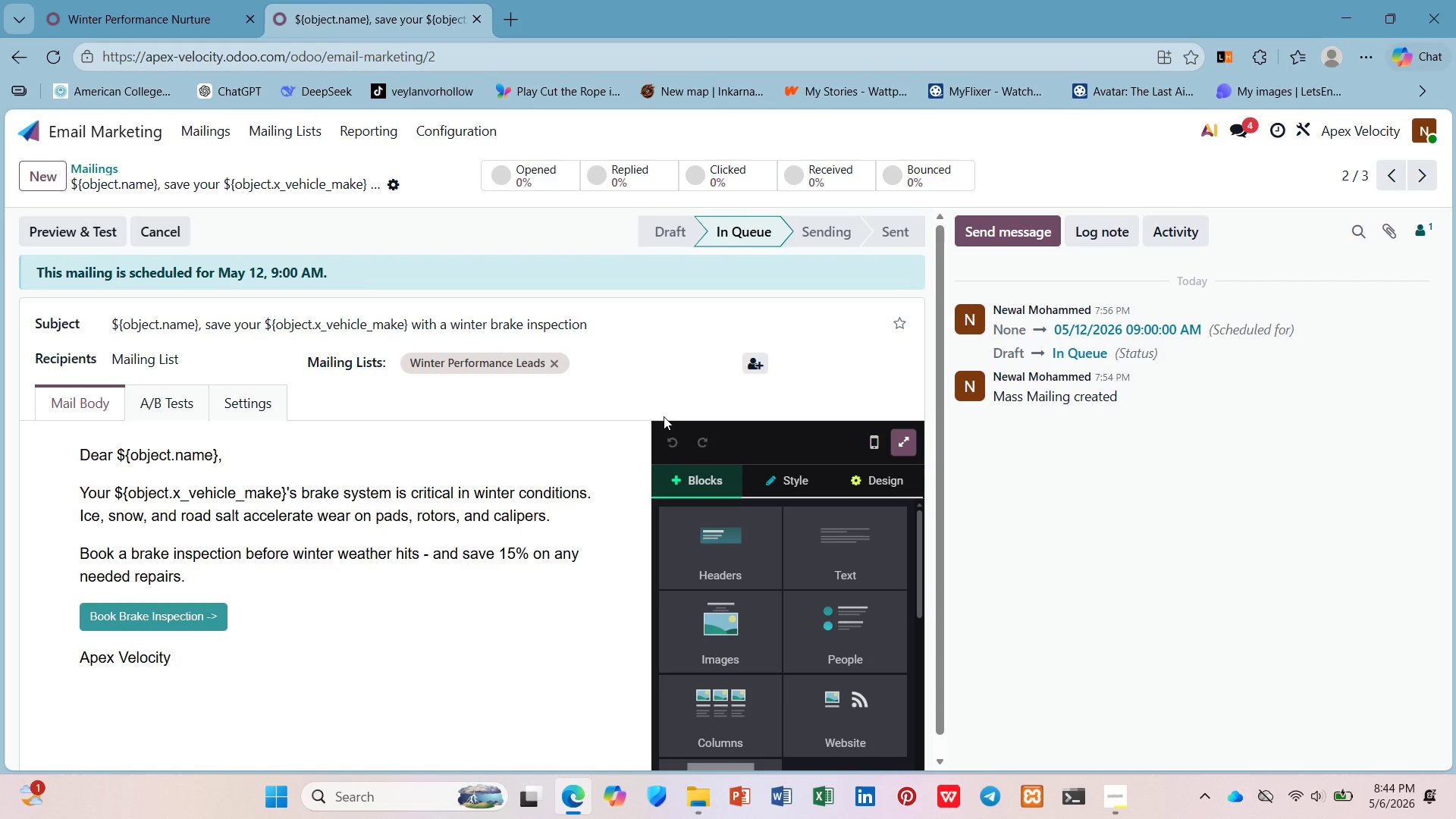 
hold_key(key=ControlLeft, duration=0.58)
scroll: coordinate [662, 418], scroll_direction: down, amount: 1.0
 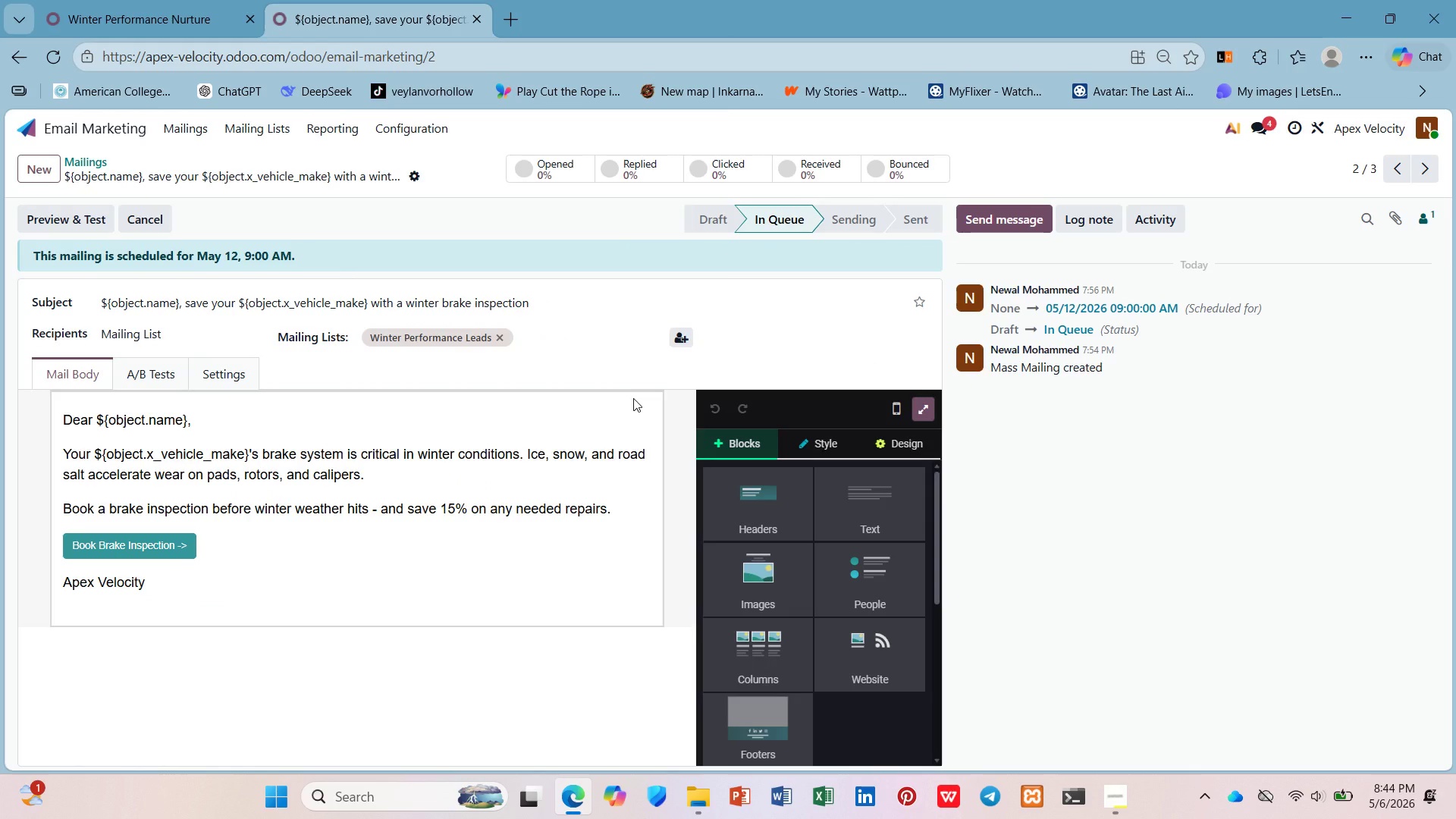 
key(PrintScreen)
 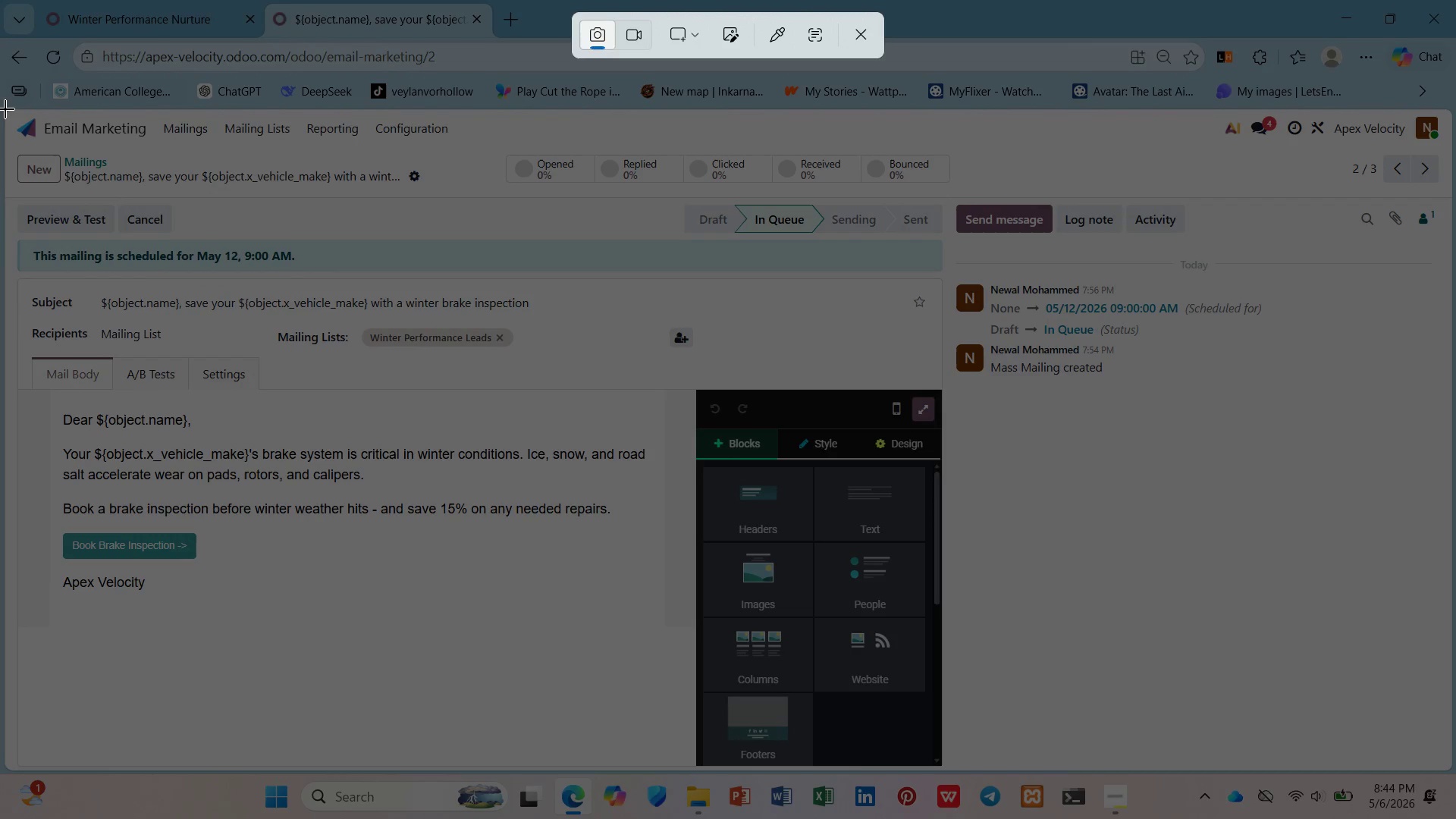 
left_click_drag(start_coordinate=[4, 109], to_coordinate=[942, 769])
 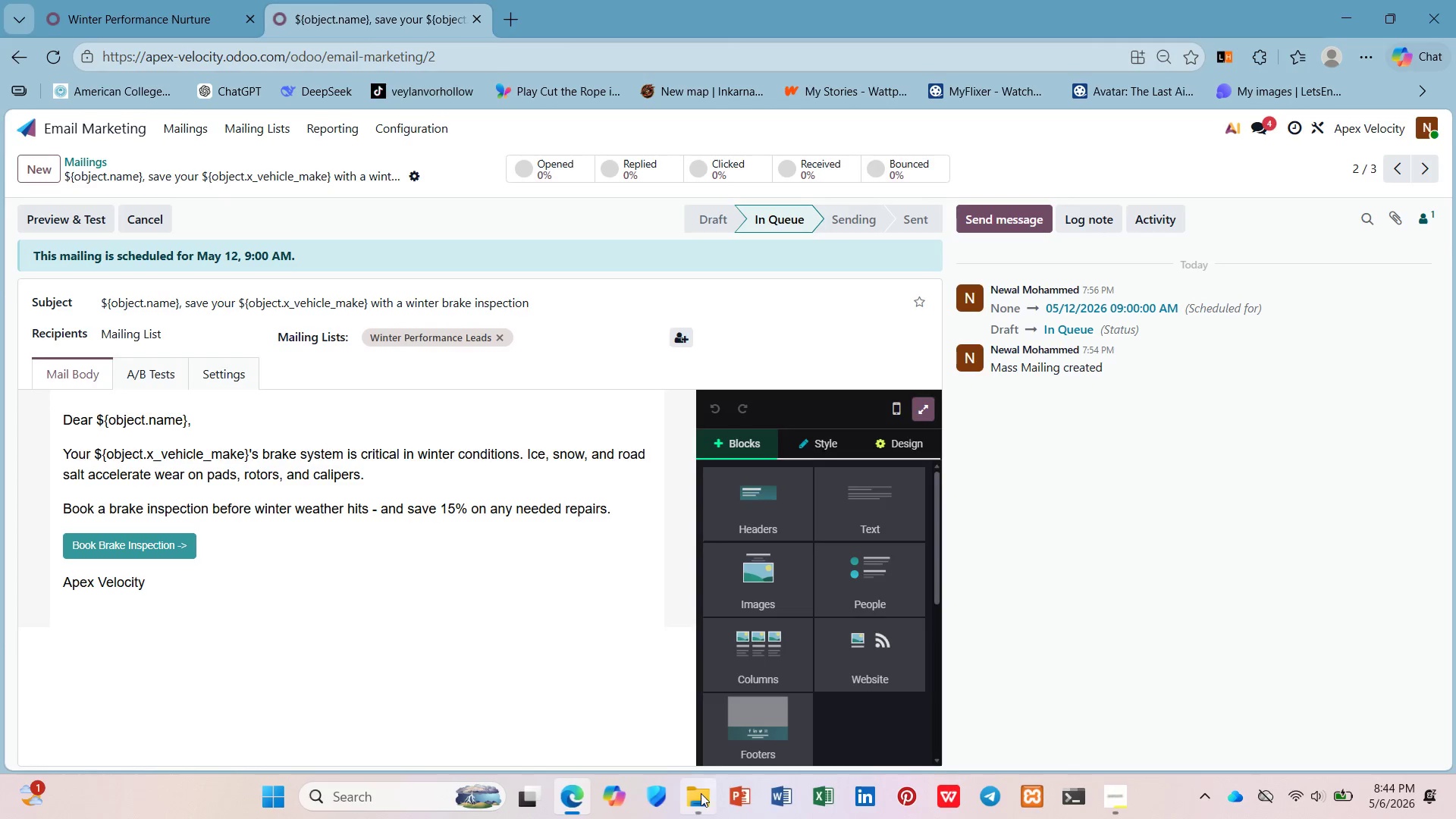 
left_click([698, 796])
 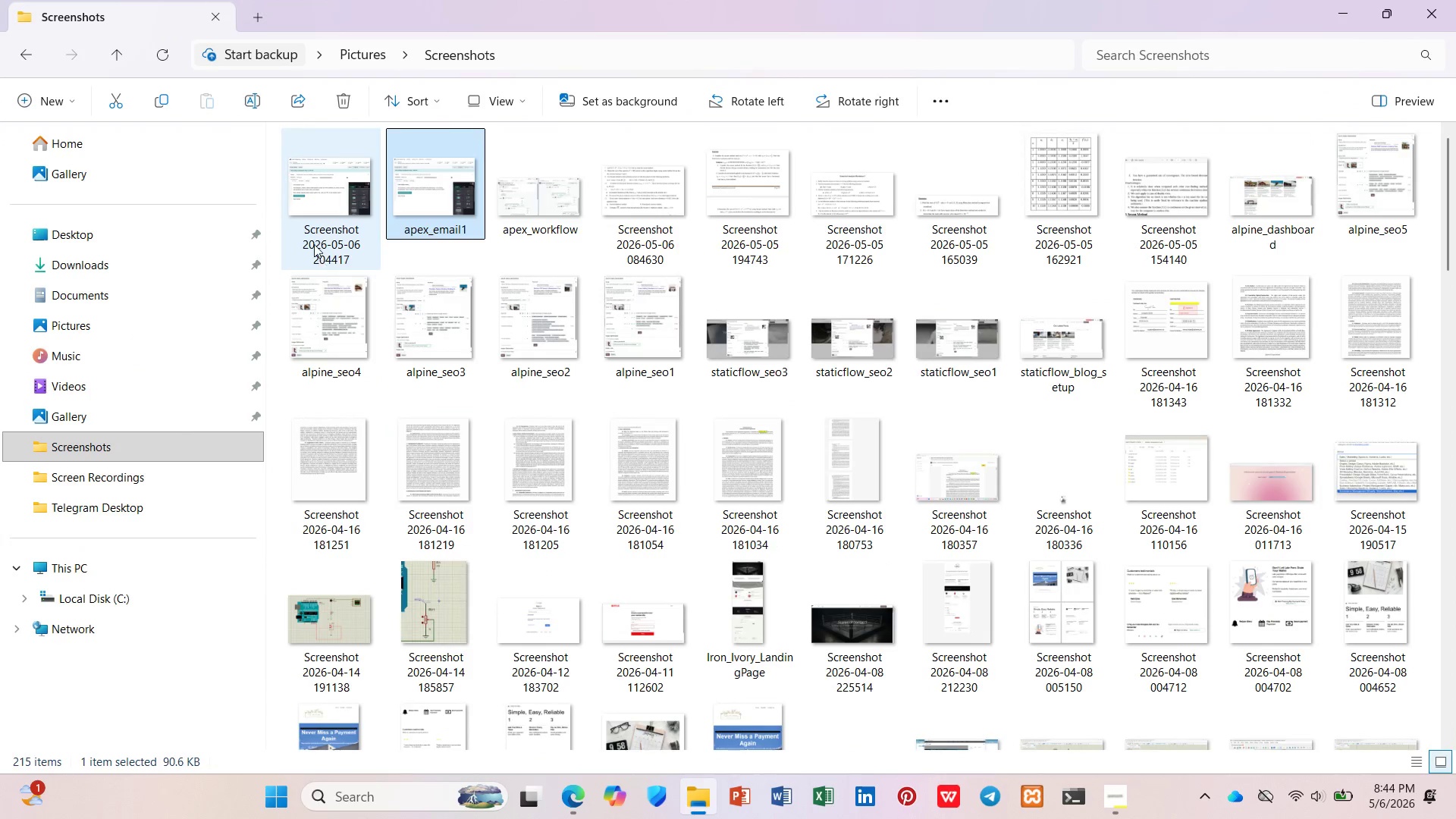 
right_click([317, 214])
 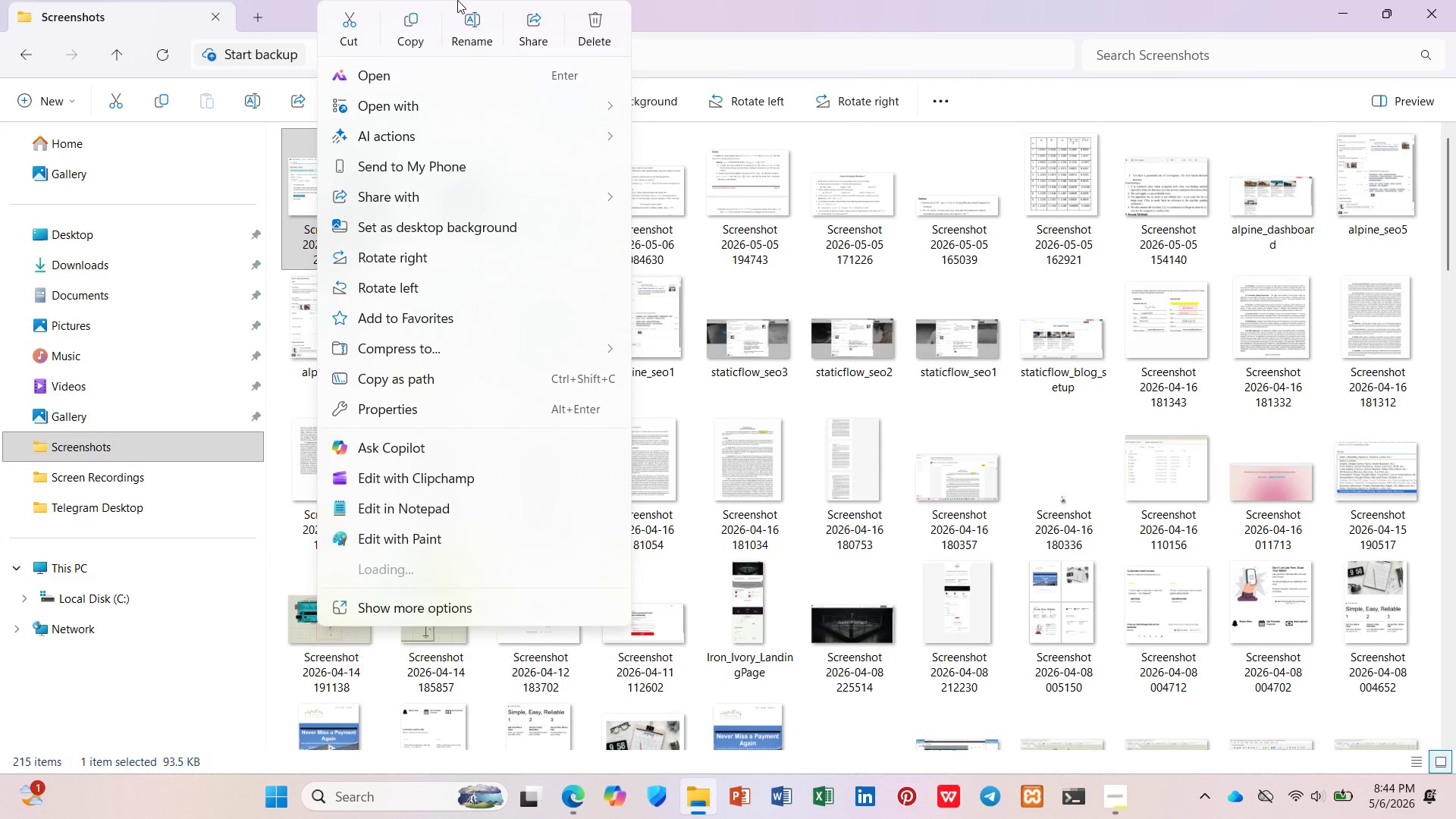 
left_click([471, 17])
 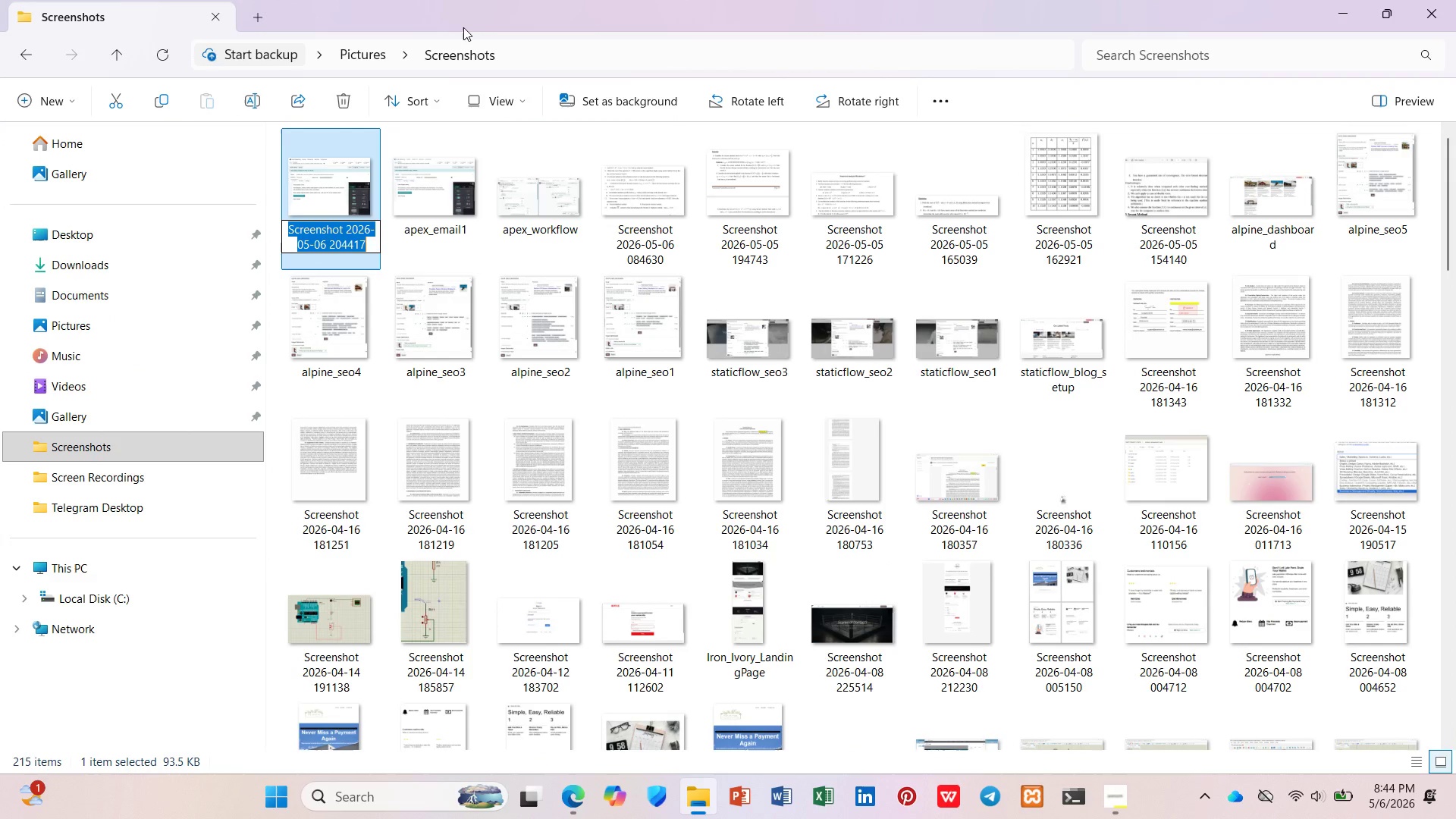 
type(apex_me)
key(Backspace)
key(Backspace)
type(mail2)
 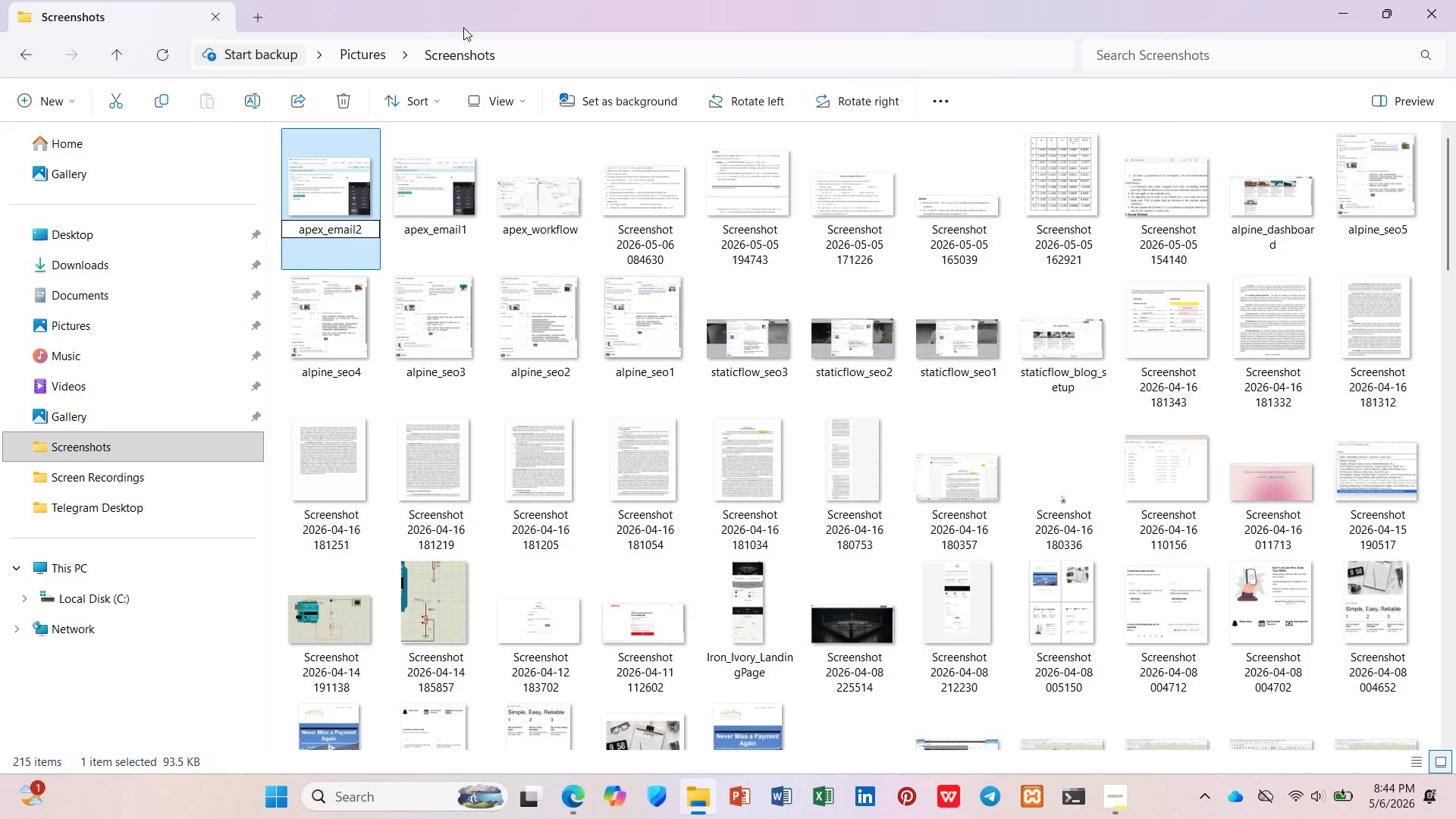 
key(Enter)
 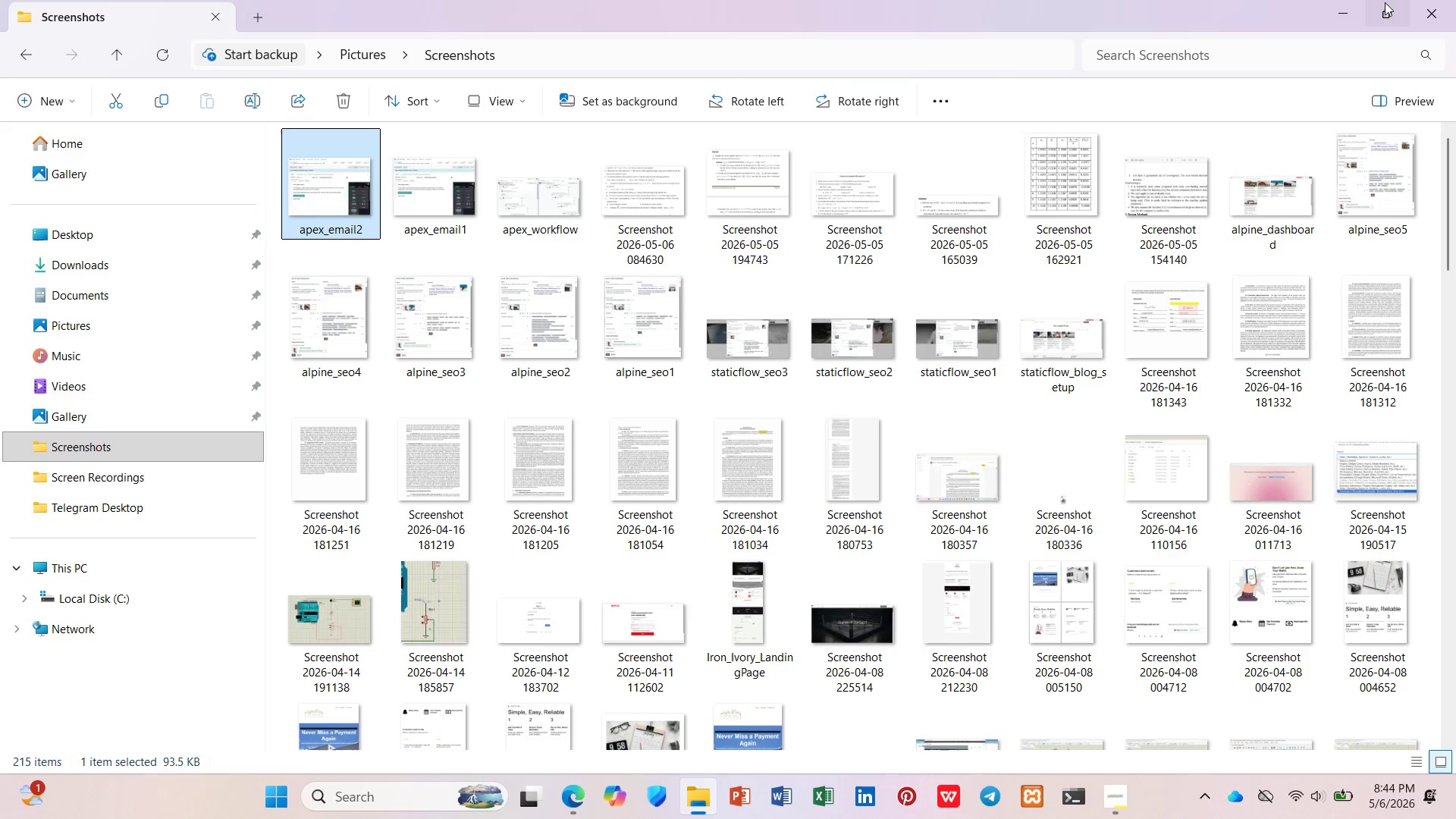 
left_click([1334, 9])
 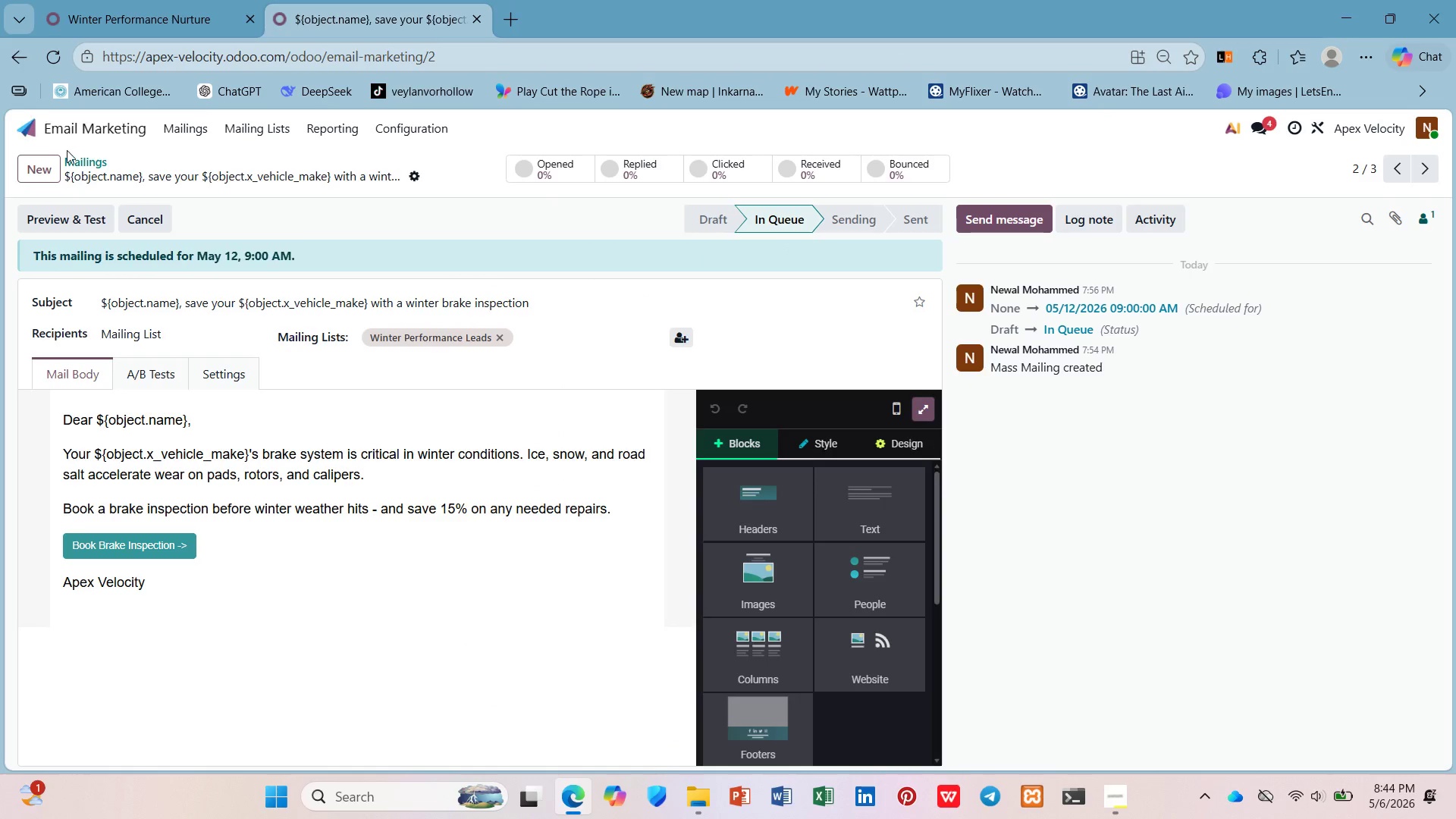 
left_click([72, 160])
 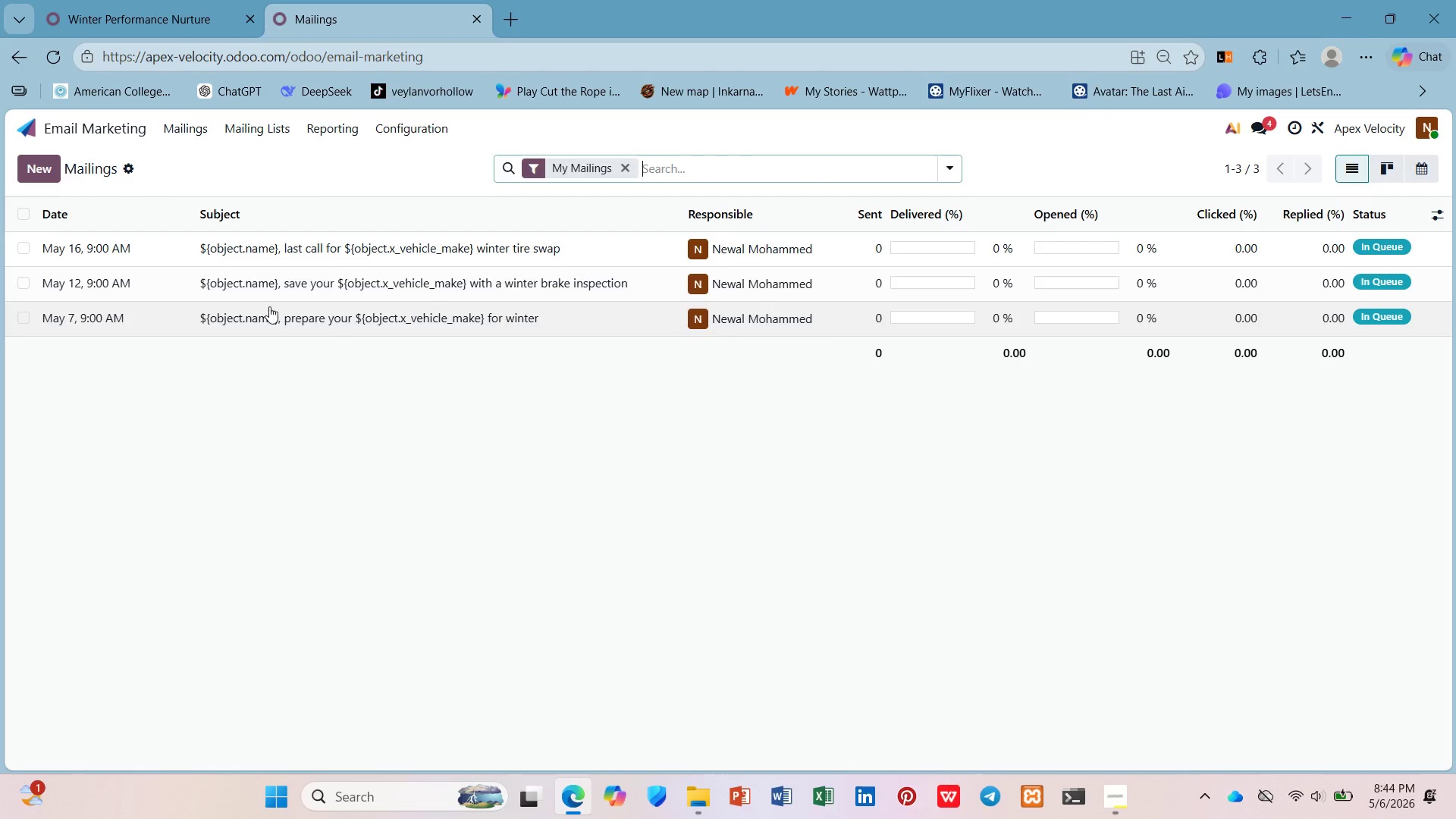 
left_click([297, 252])
 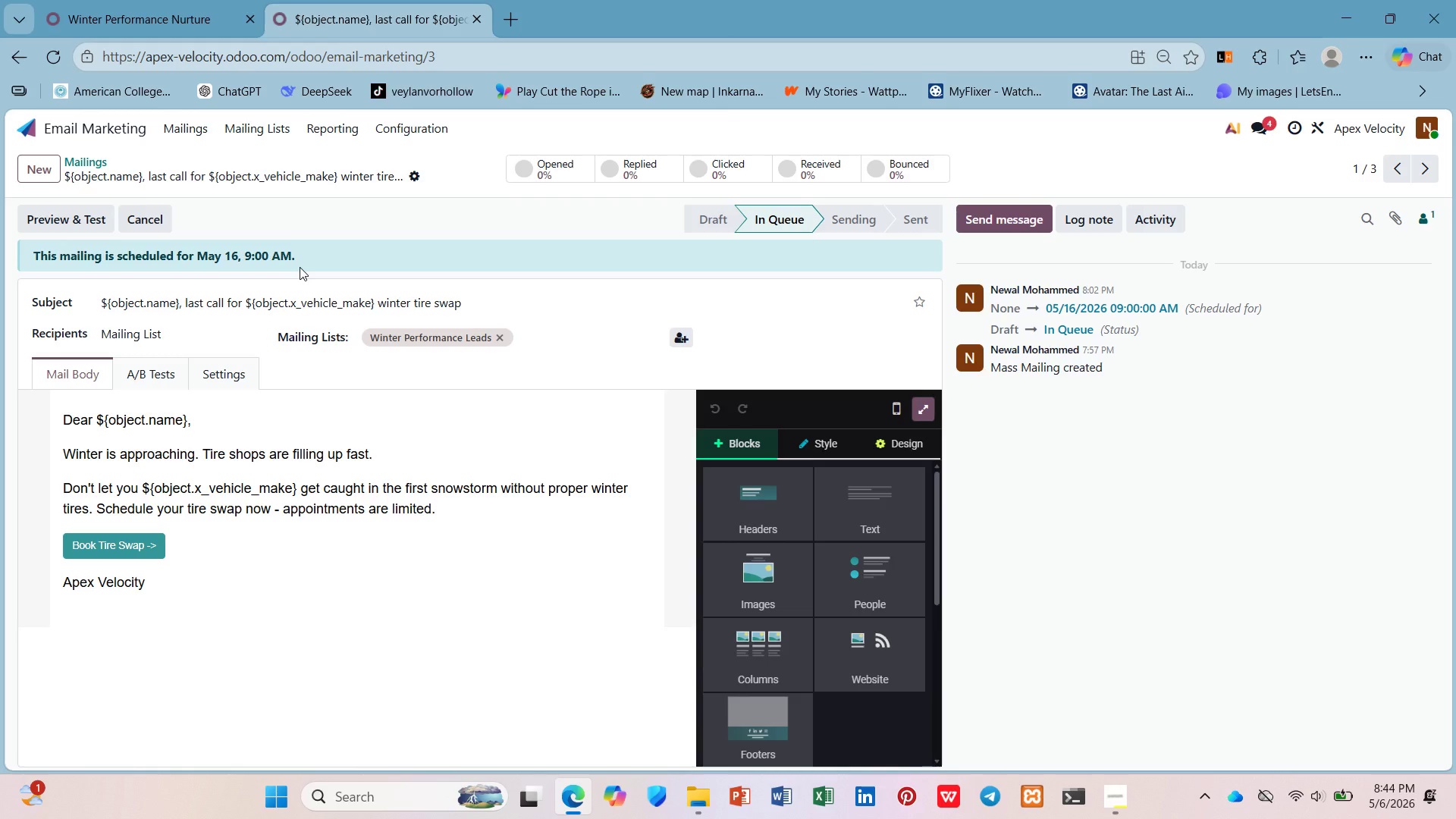 
wait(11.19)
 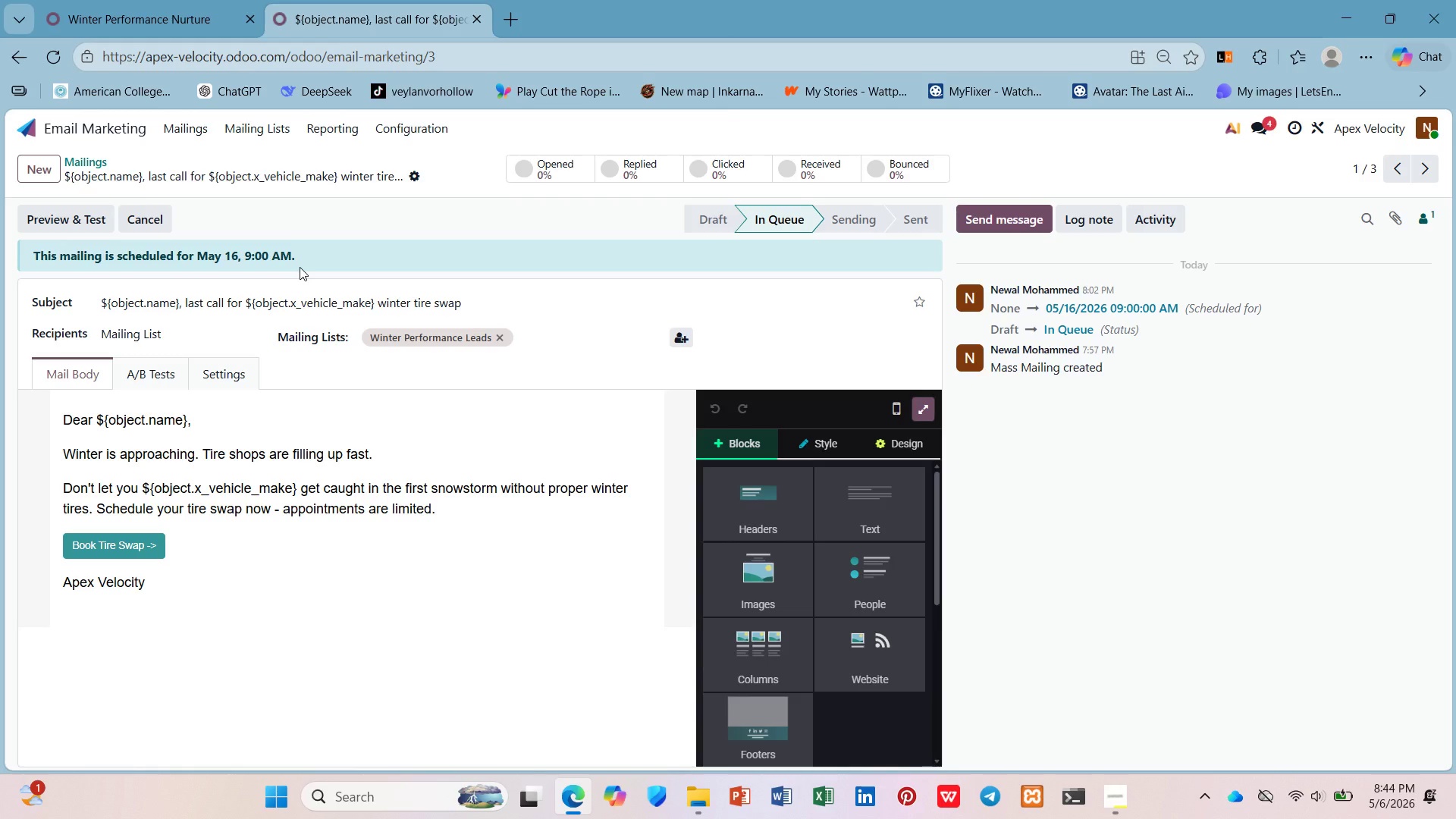 
key(PrintScreen)
 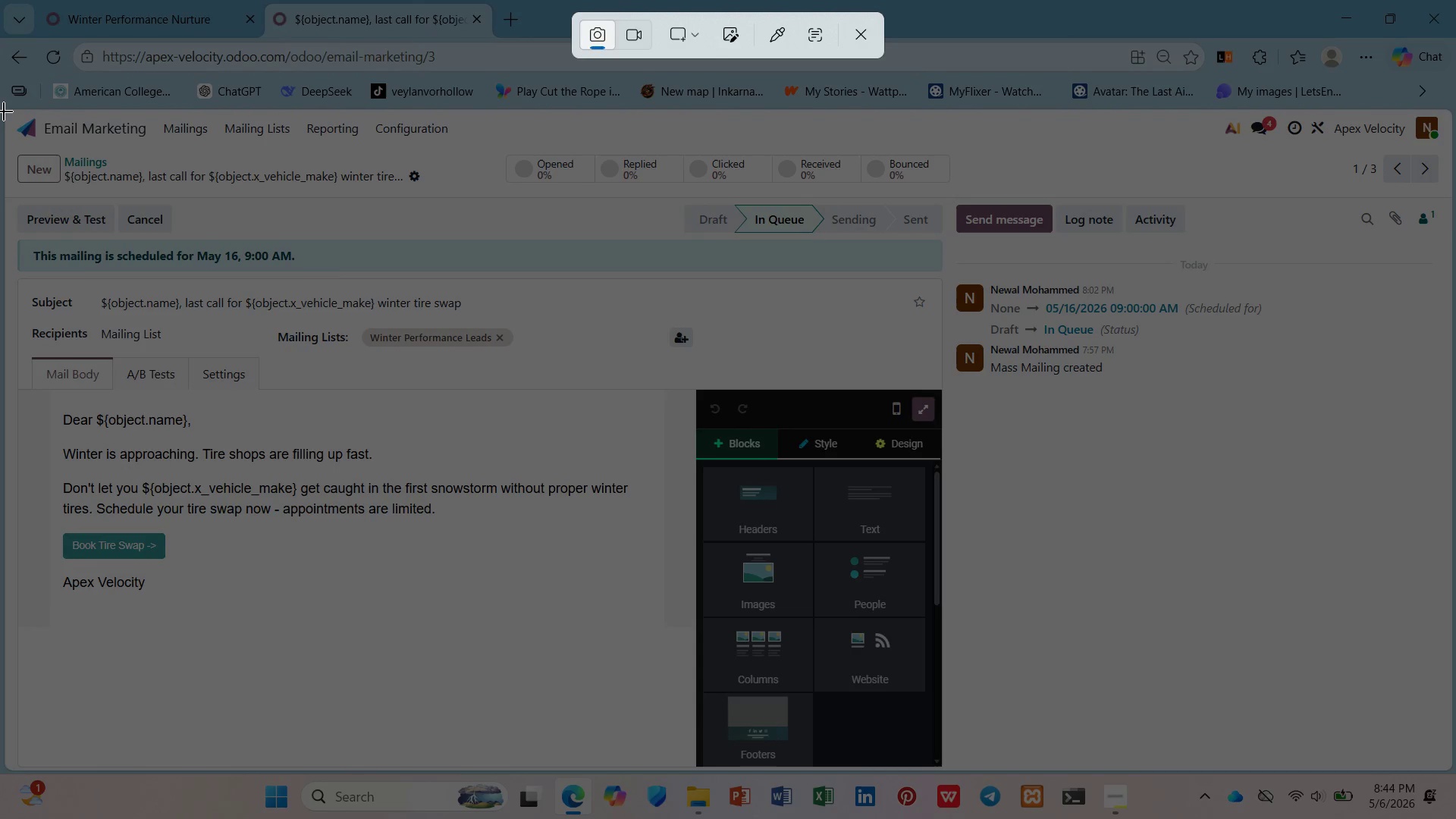 
left_click_drag(start_coordinate=[4, 111], to_coordinate=[941, 770])
 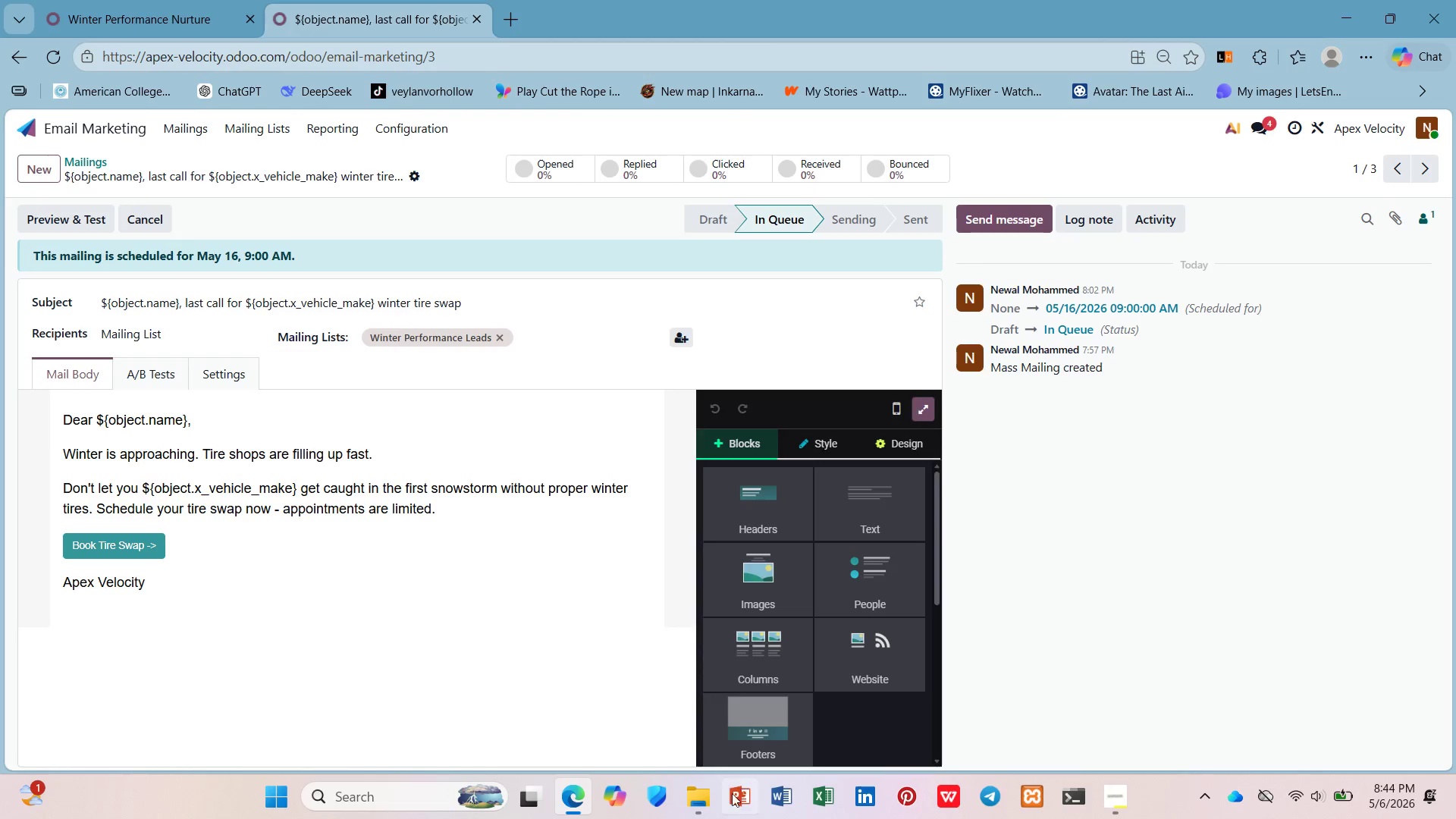 
mouse_move([682, 790])
 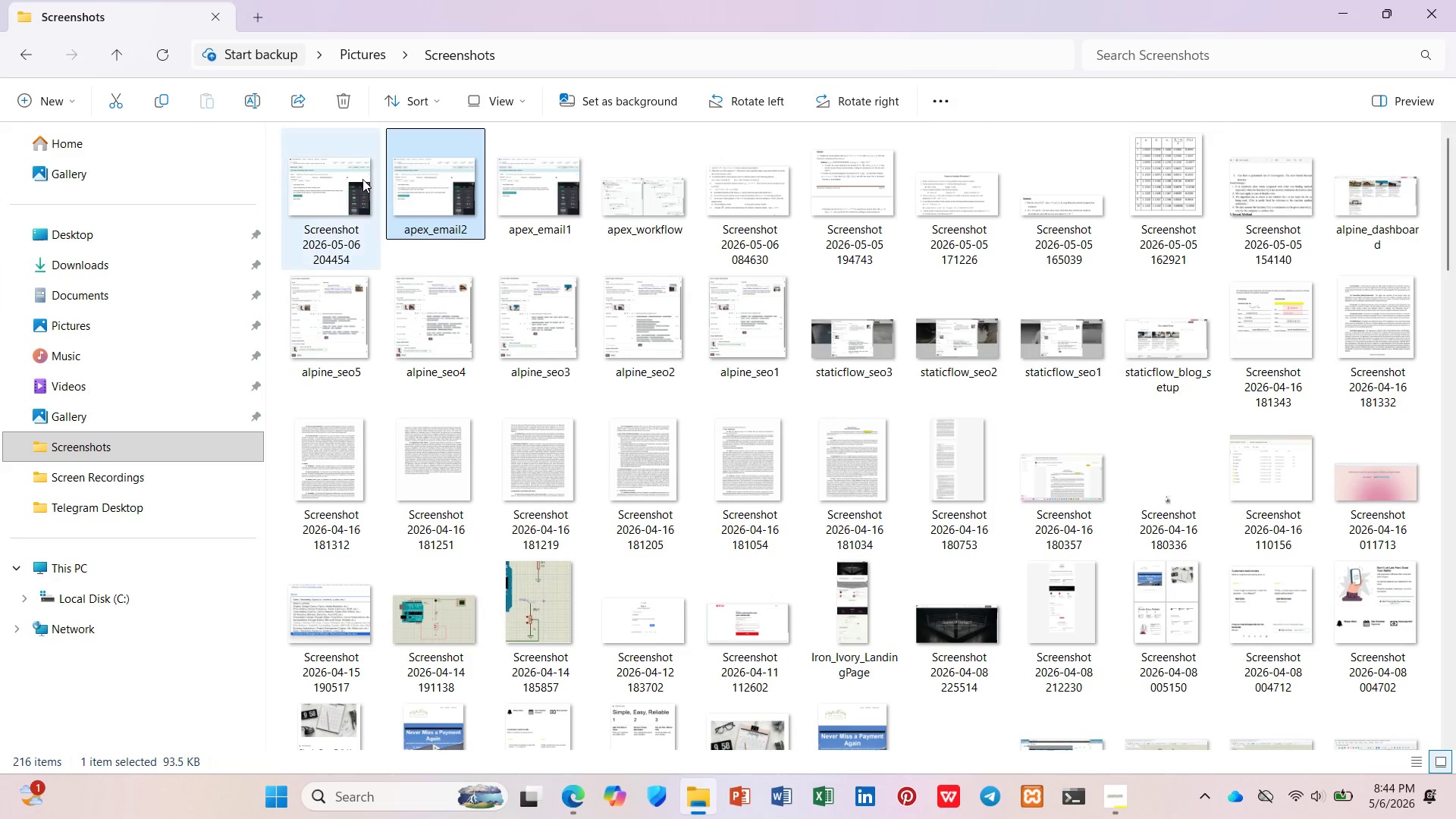 
right_click([337, 167])
 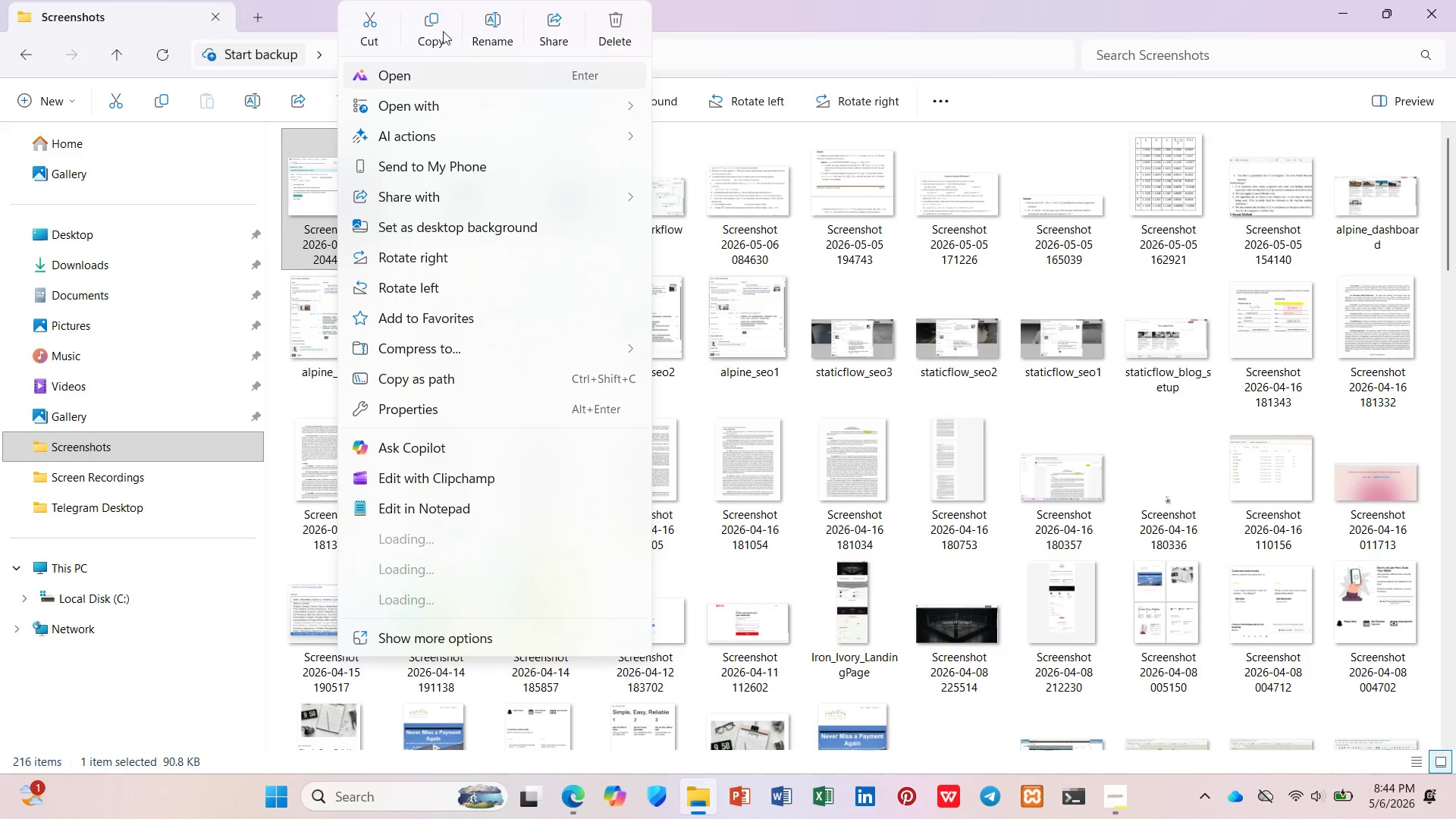 
left_click([492, 17])
 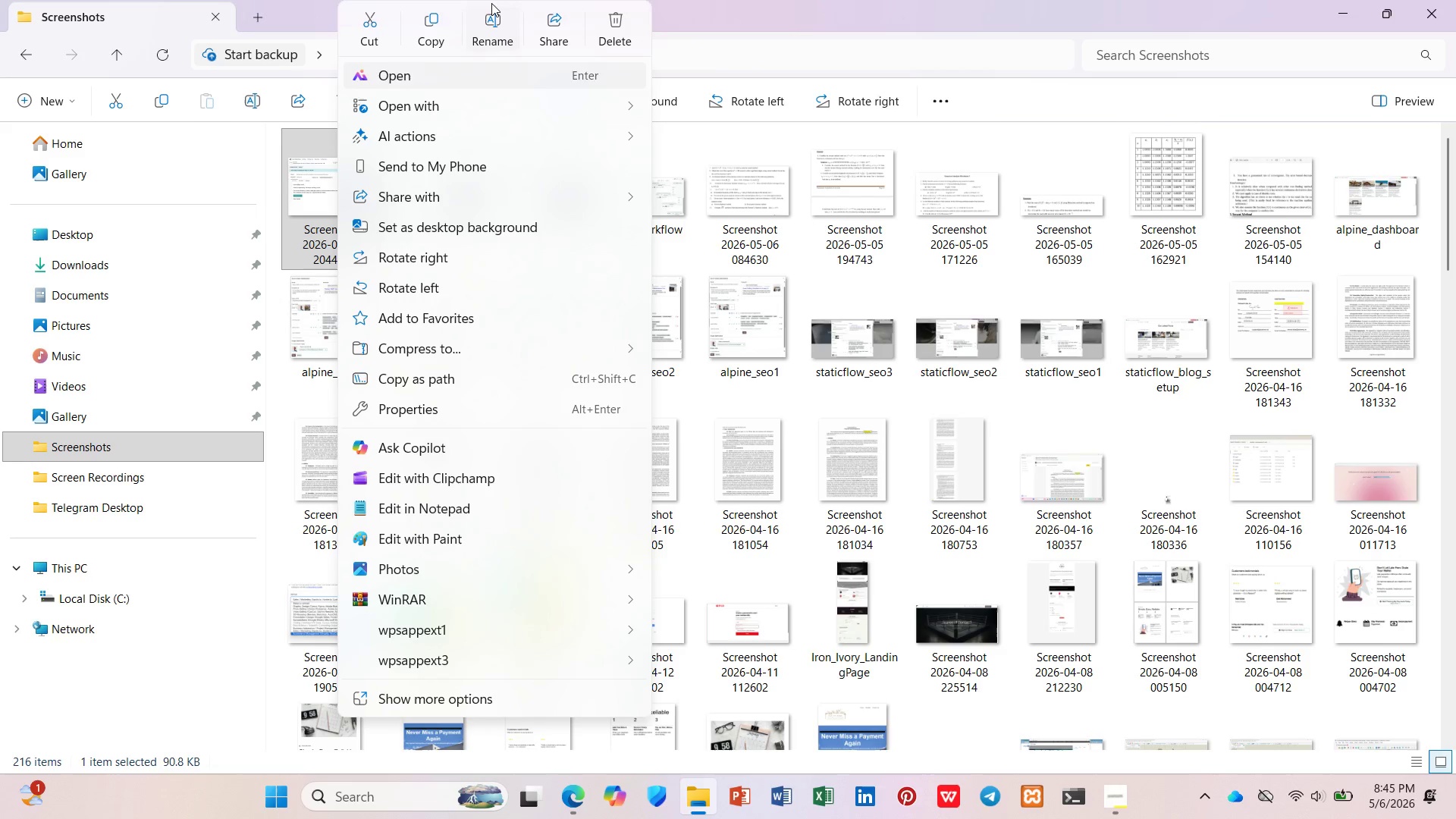 
left_click([502, 24])
 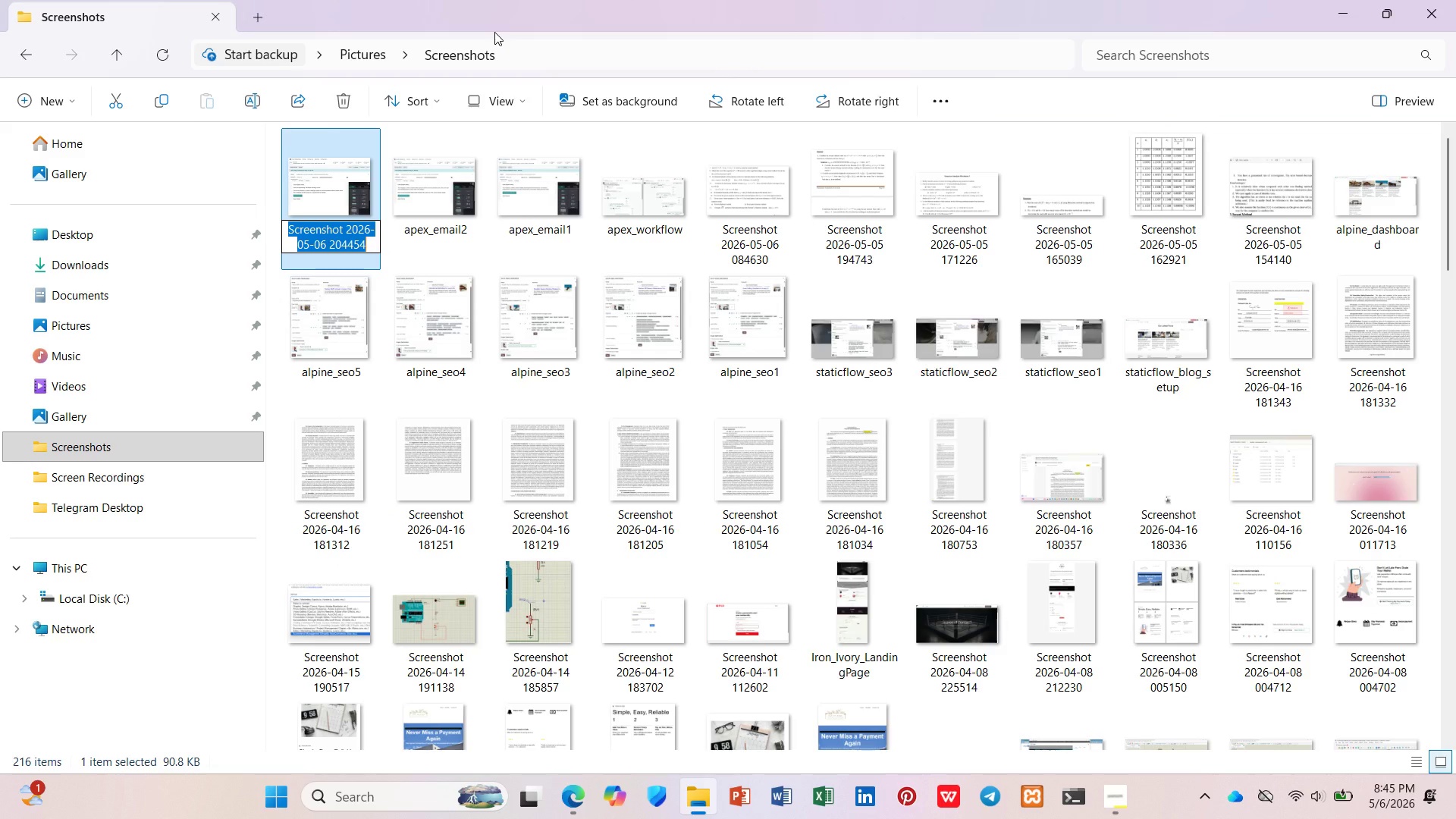 
wait(15.2)
 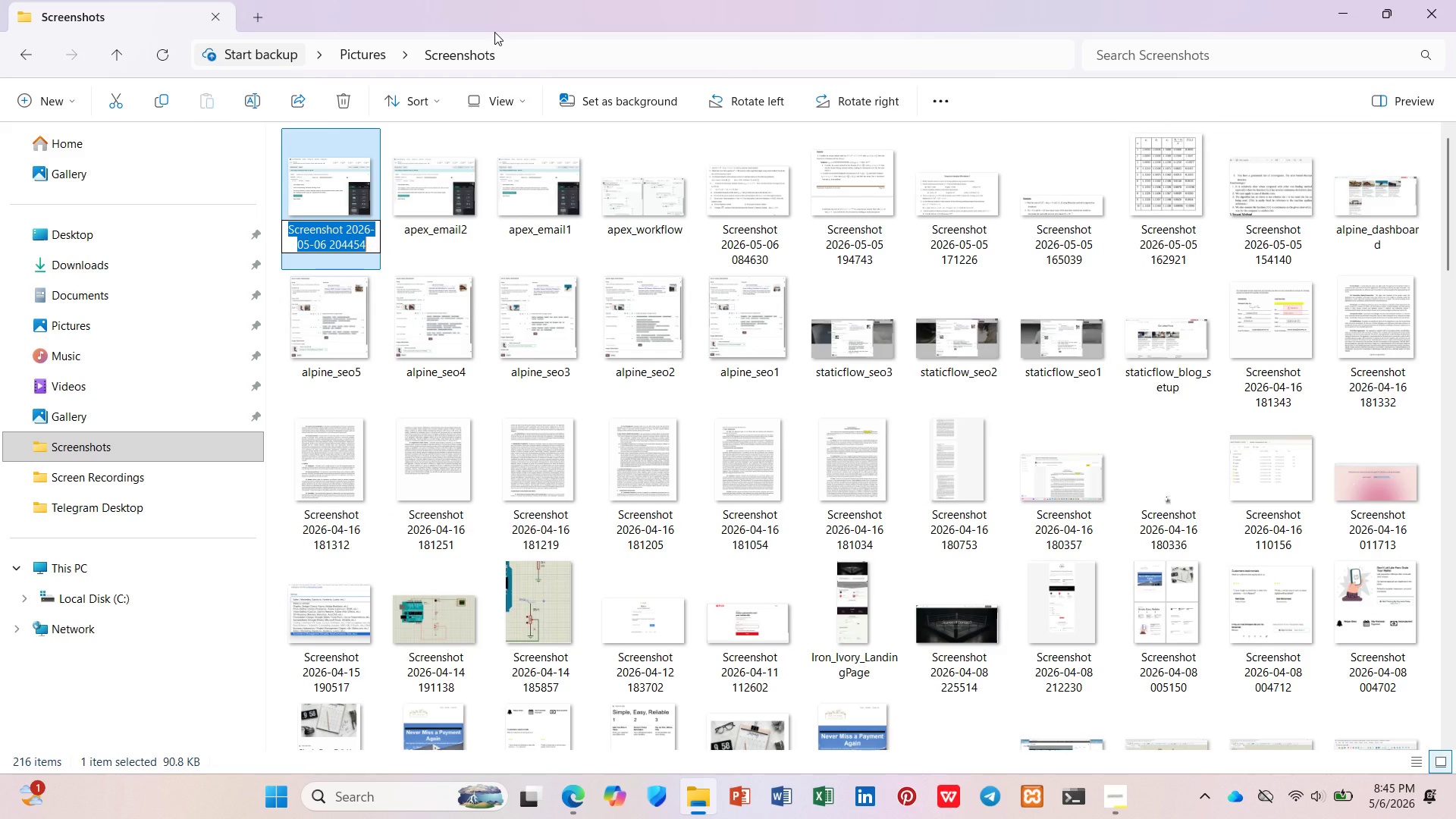 
type(apex_email3)
 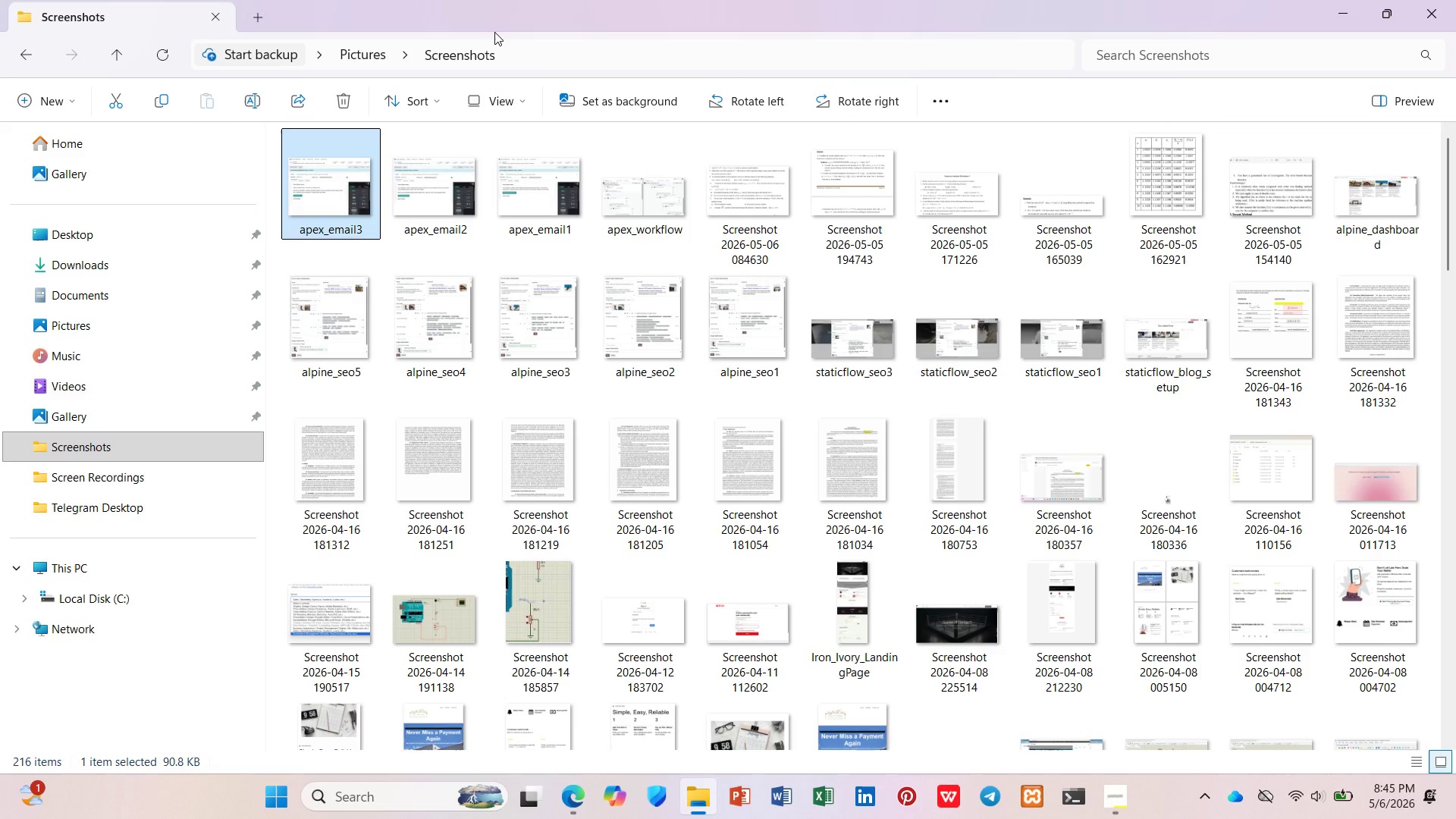 
 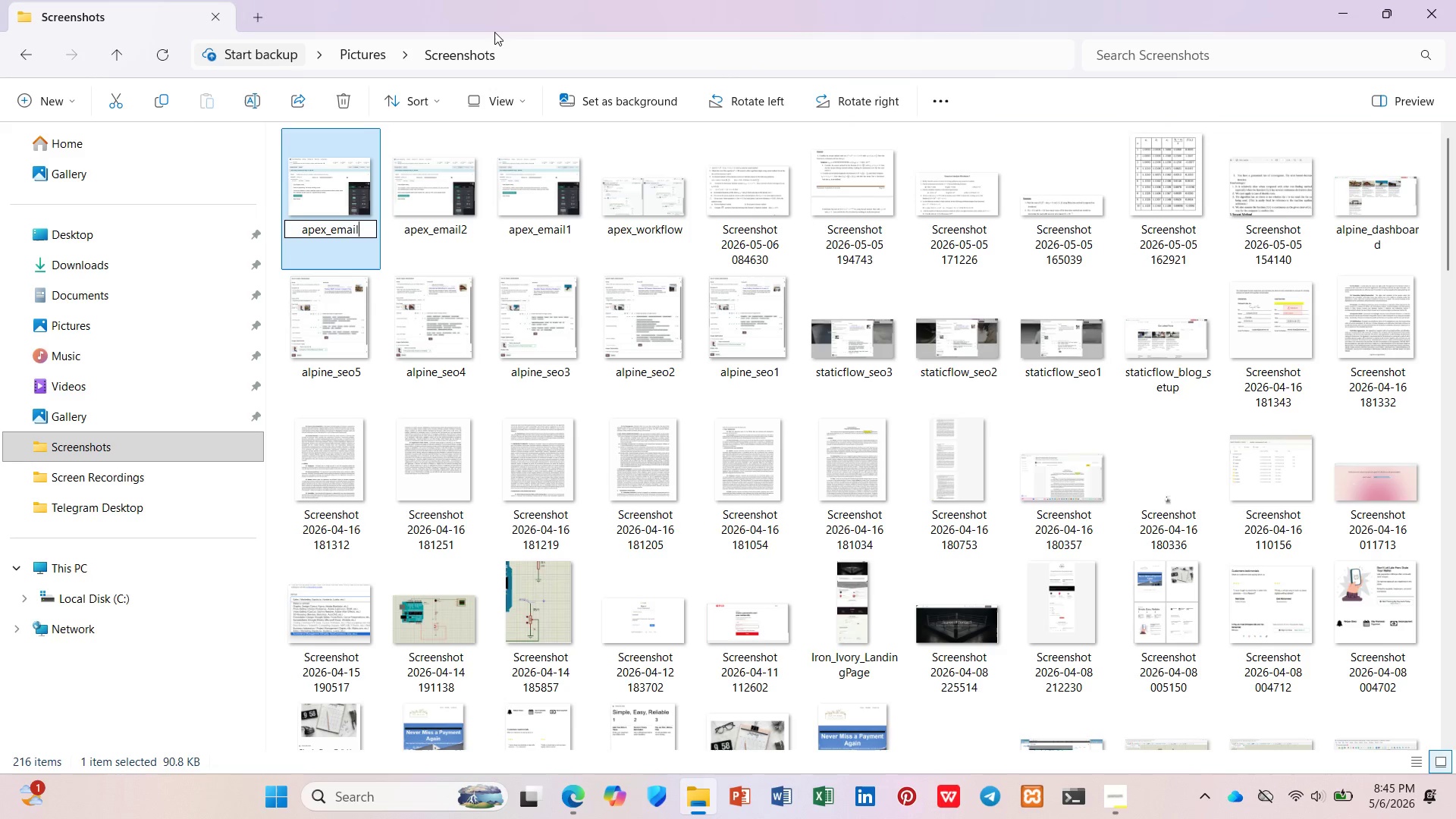 
key(Enter)
 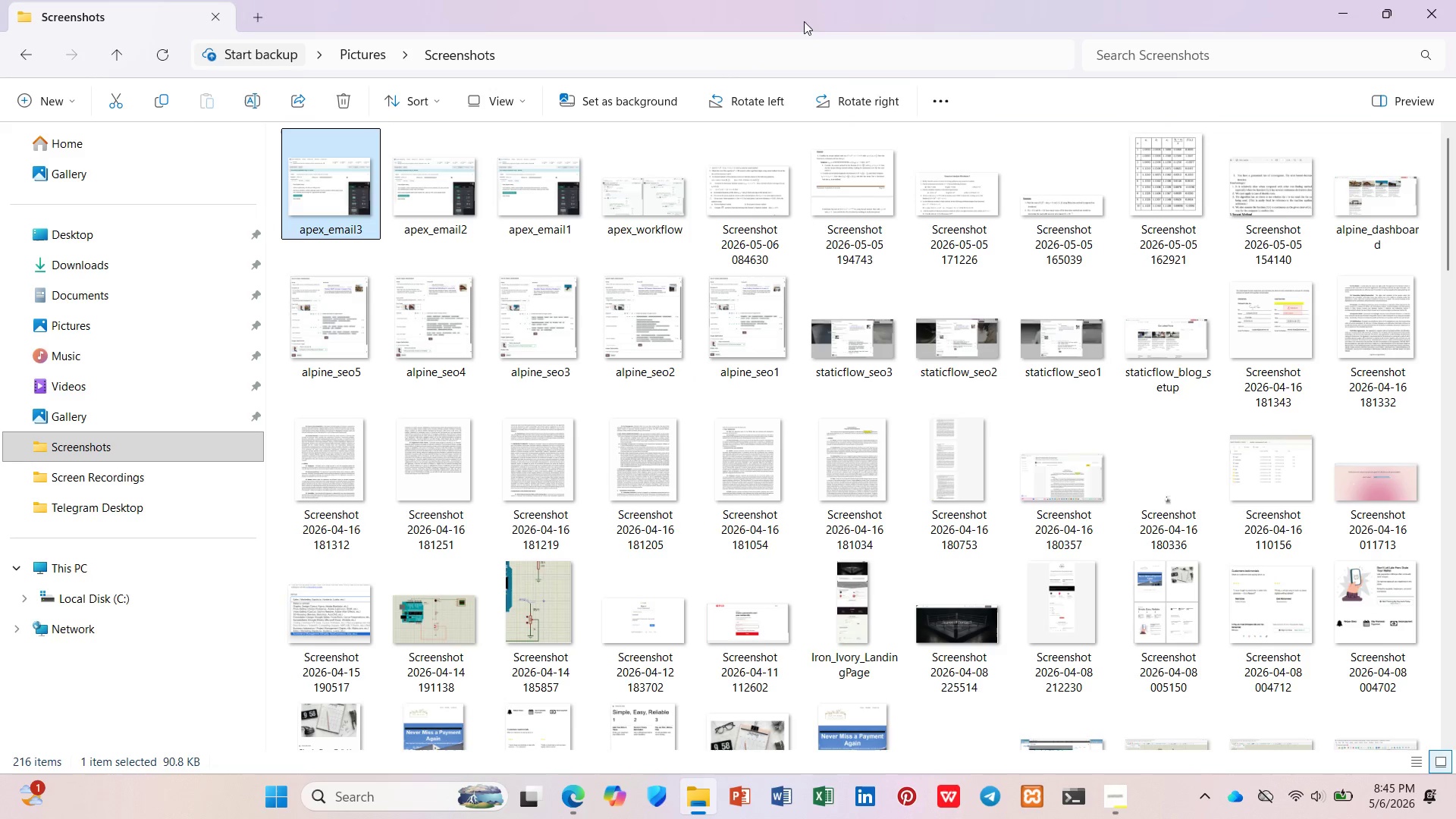 
wait(7.83)
 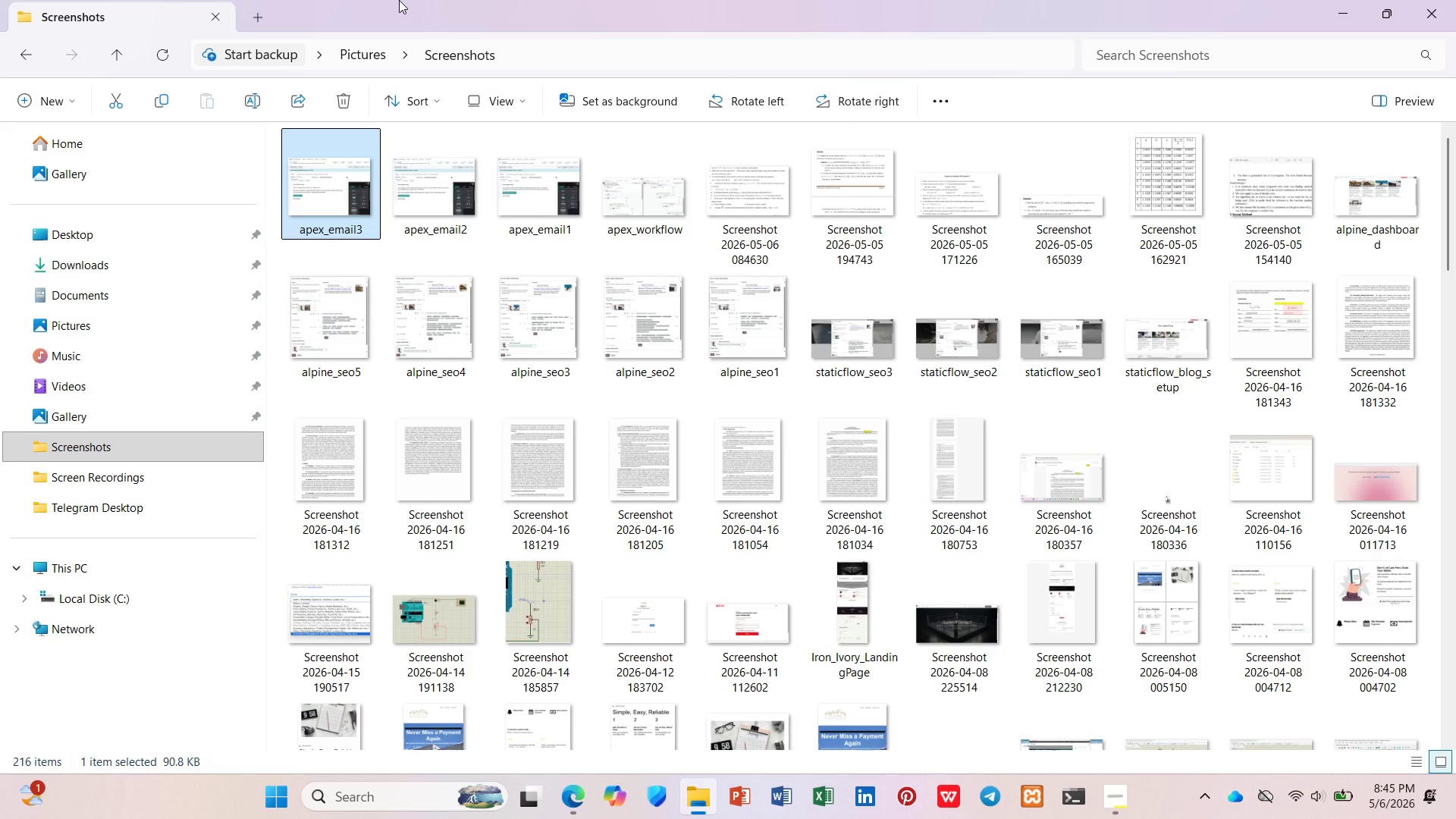 
left_click([1344, 8])
 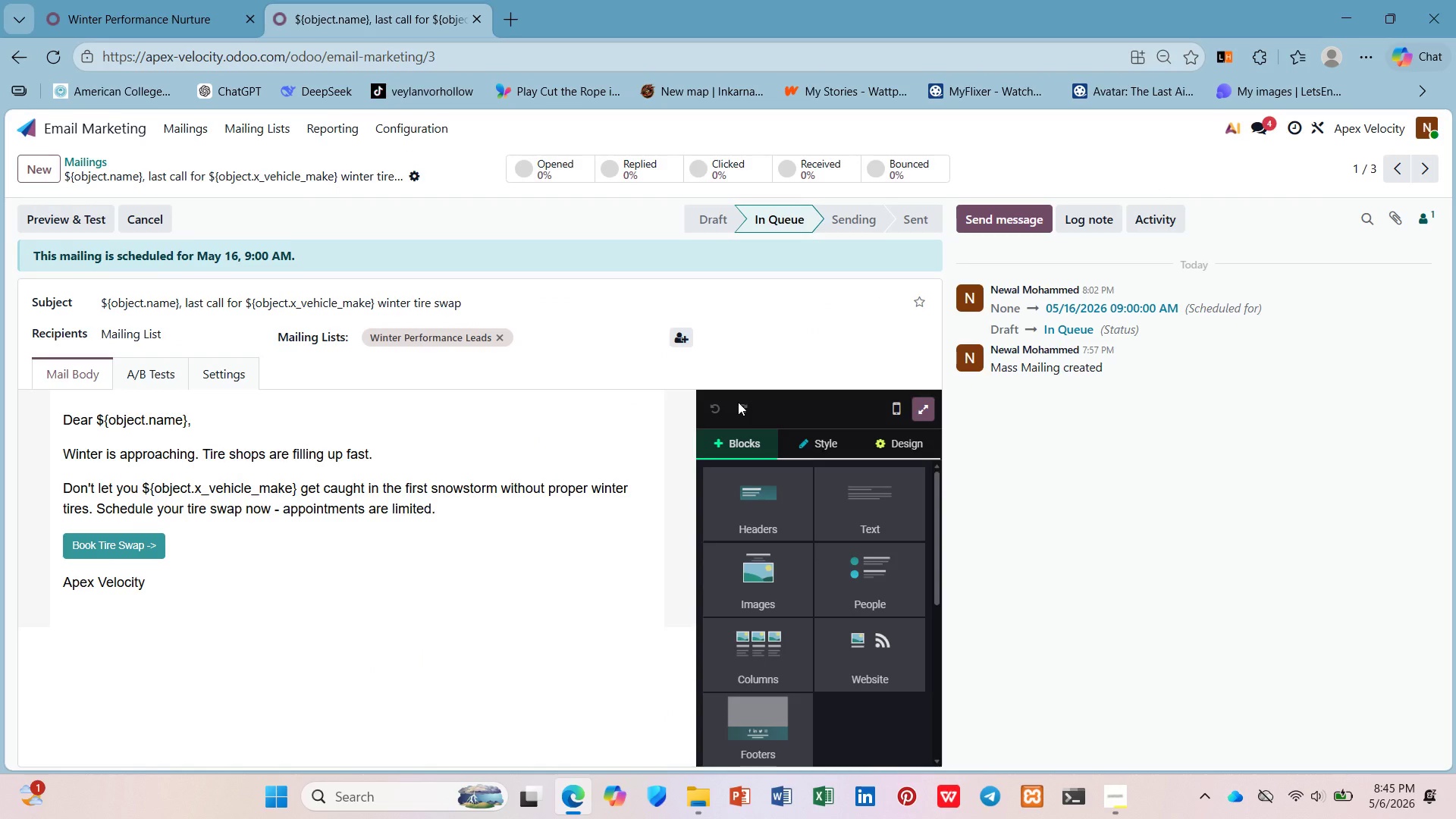 
wait(24.14)
 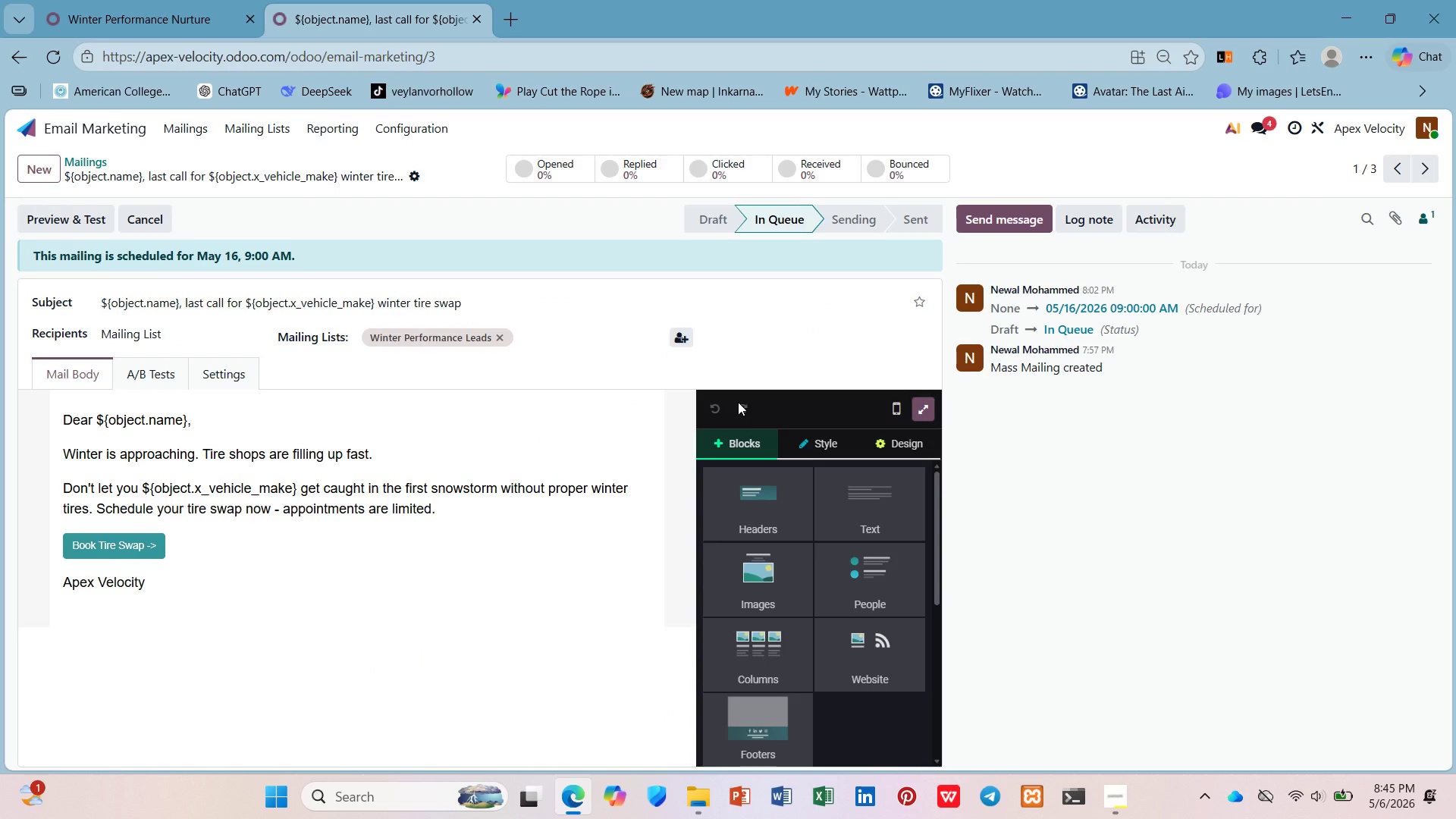 
left_click([1126, 808])